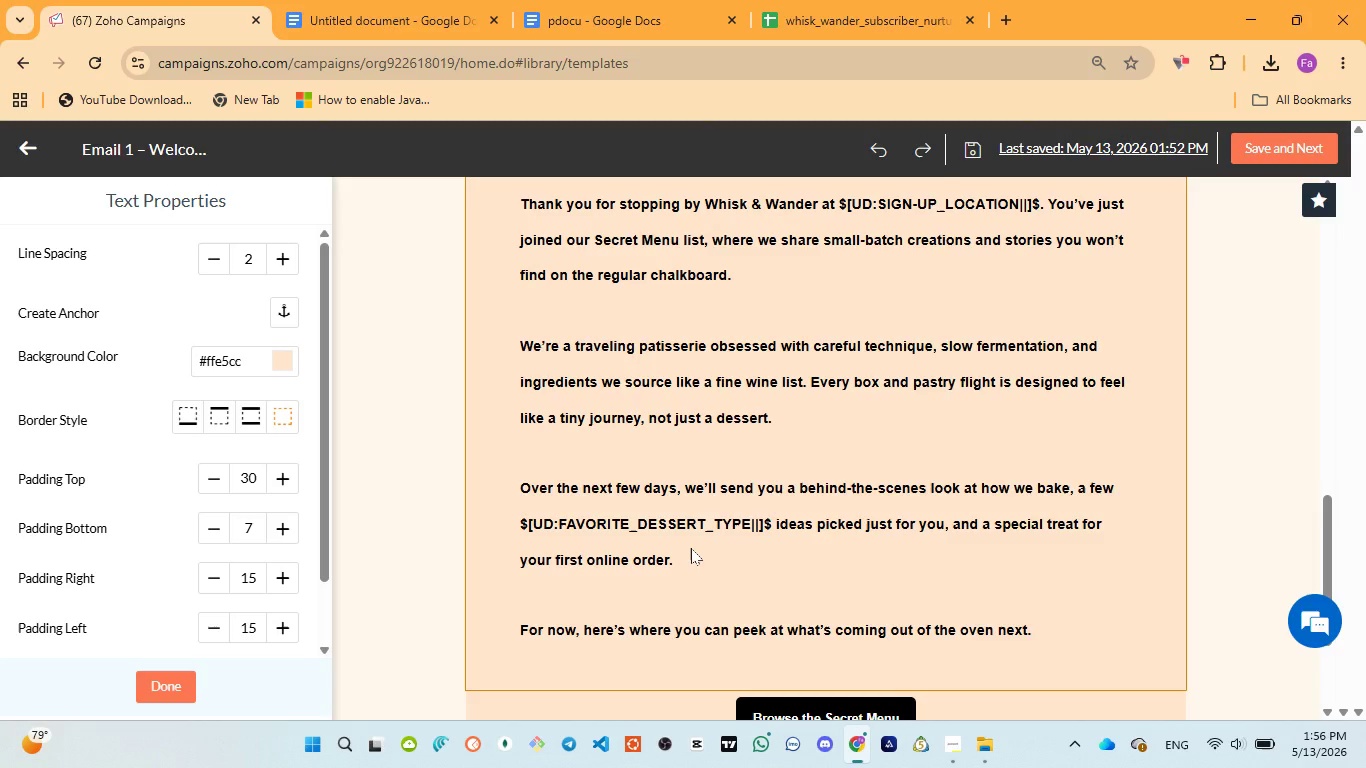 
scroll: coordinate [681, 566], scroll_direction: up, amount: 1.0
 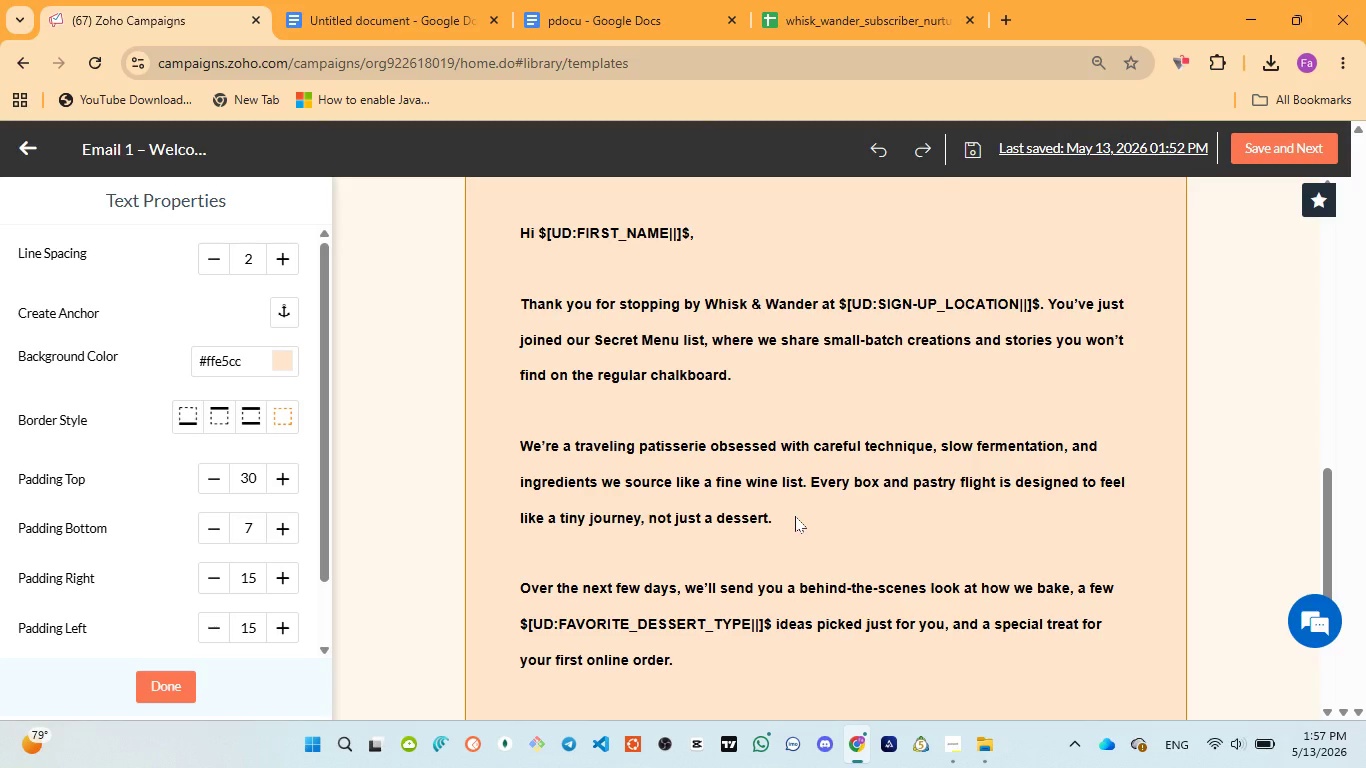 
wait(13.57)
 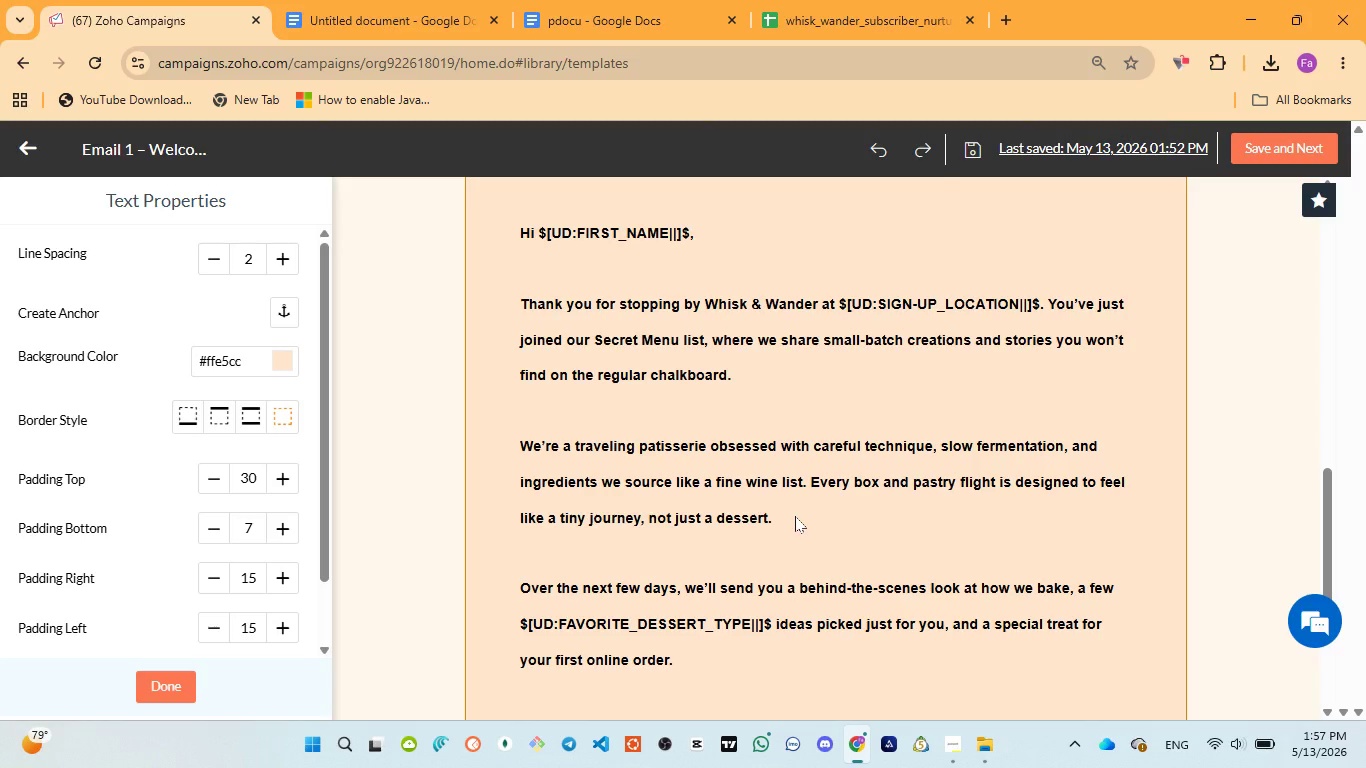 
scroll: coordinate [693, 530], scroll_direction: up, amount: 2.0
 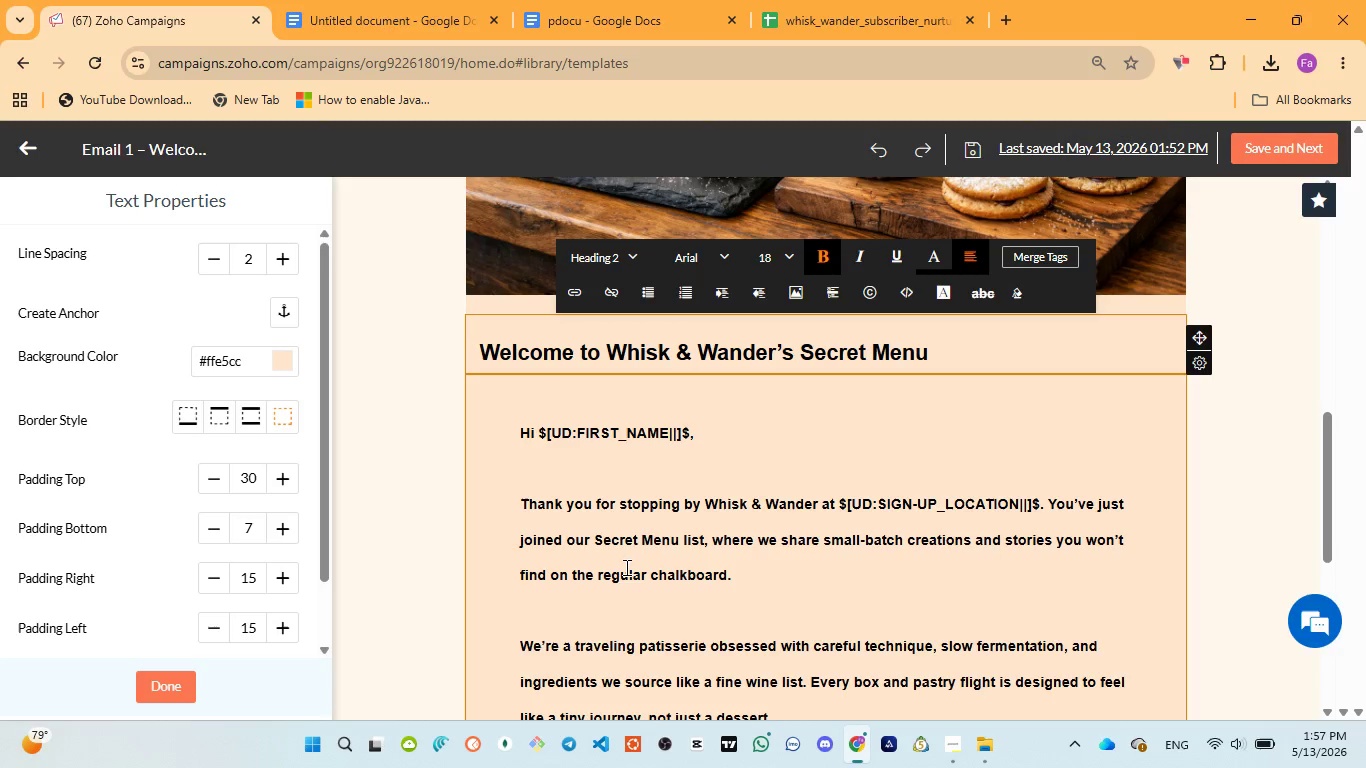 
wait(17.01)
 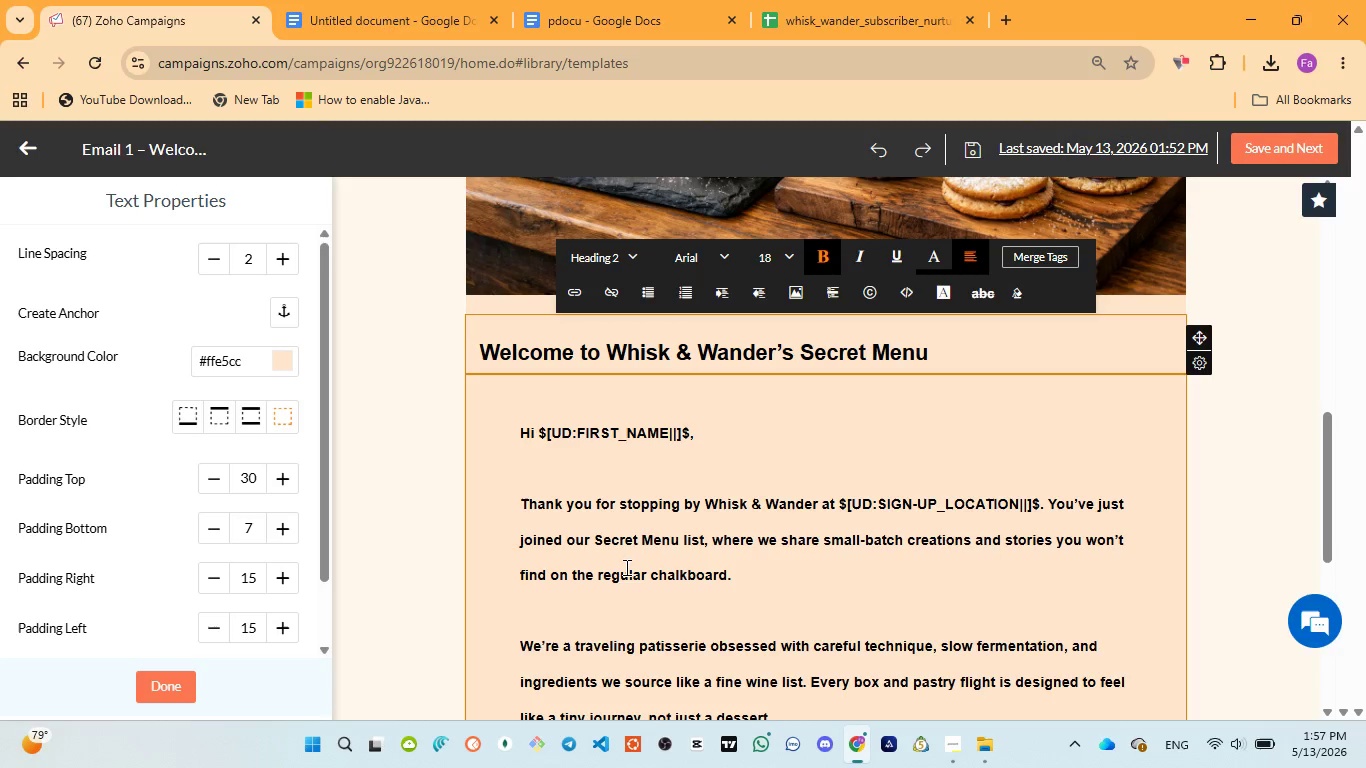 
scroll: coordinate [718, 557], scroll_direction: down, amount: 5.0
 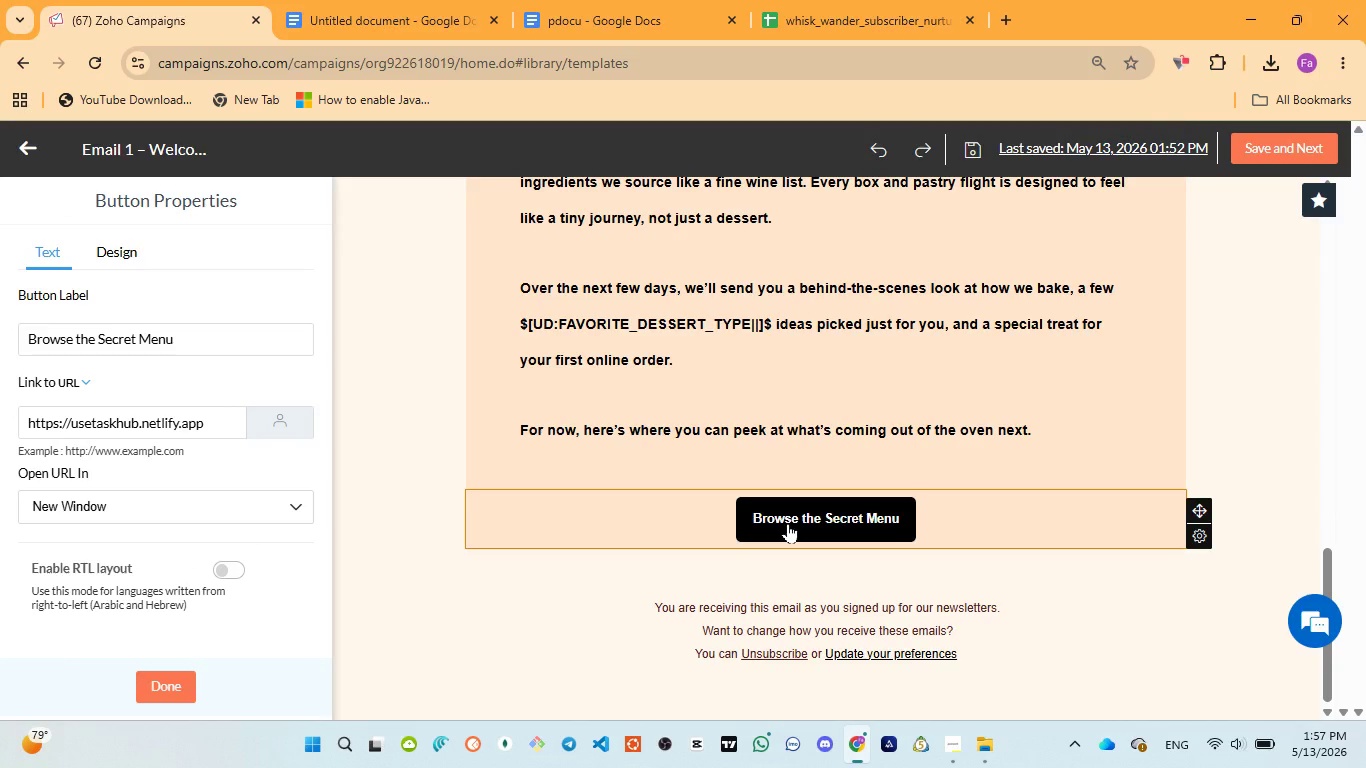 
scroll: coordinate [786, 523], scroll_direction: up, amount: 7.0
 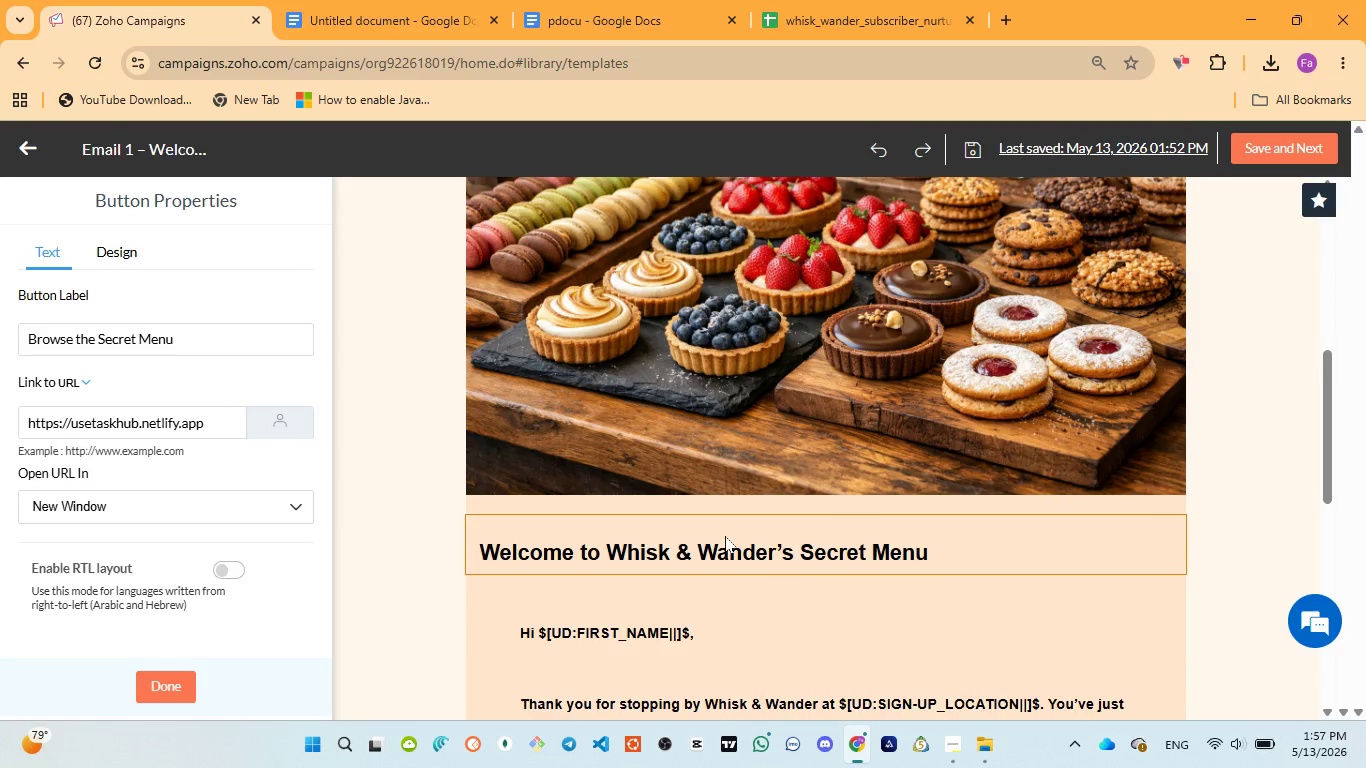 
left_click([725, 536])
 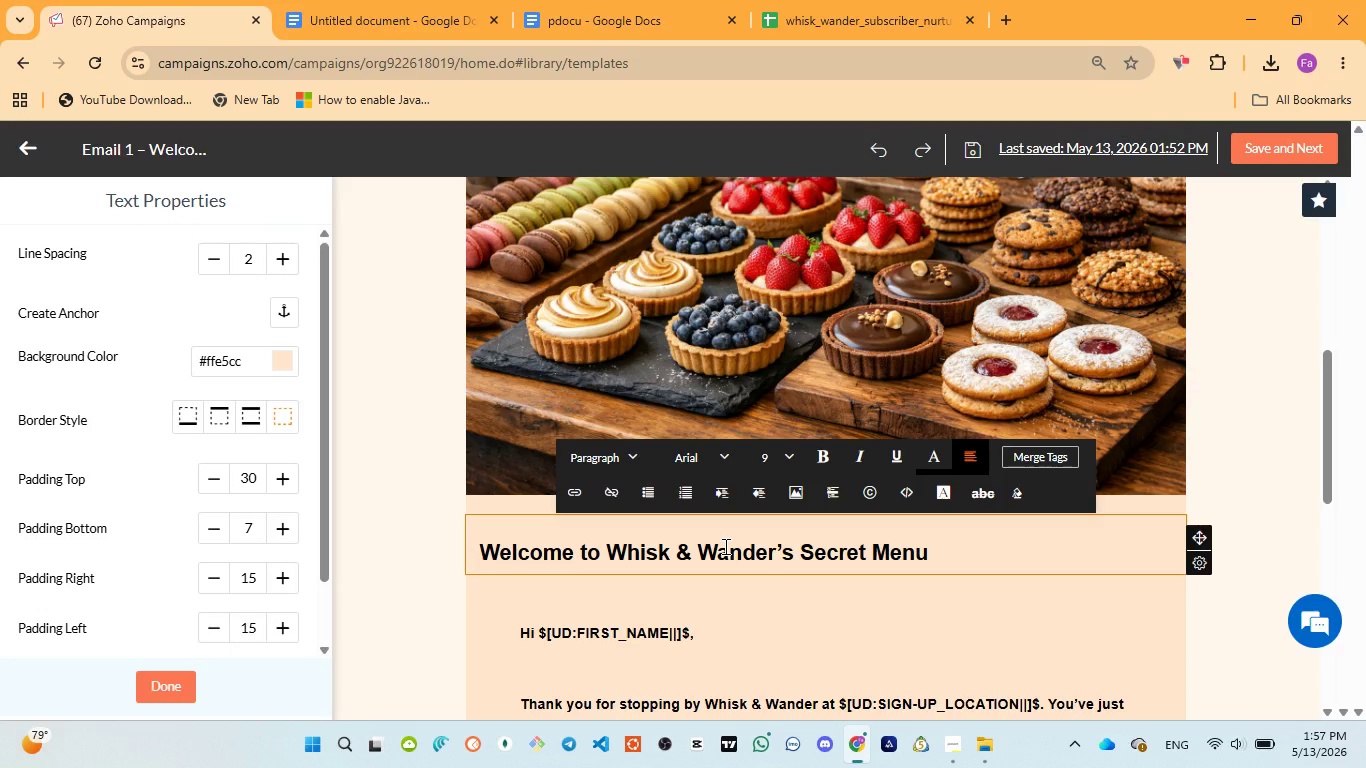 
key(Control+A)
 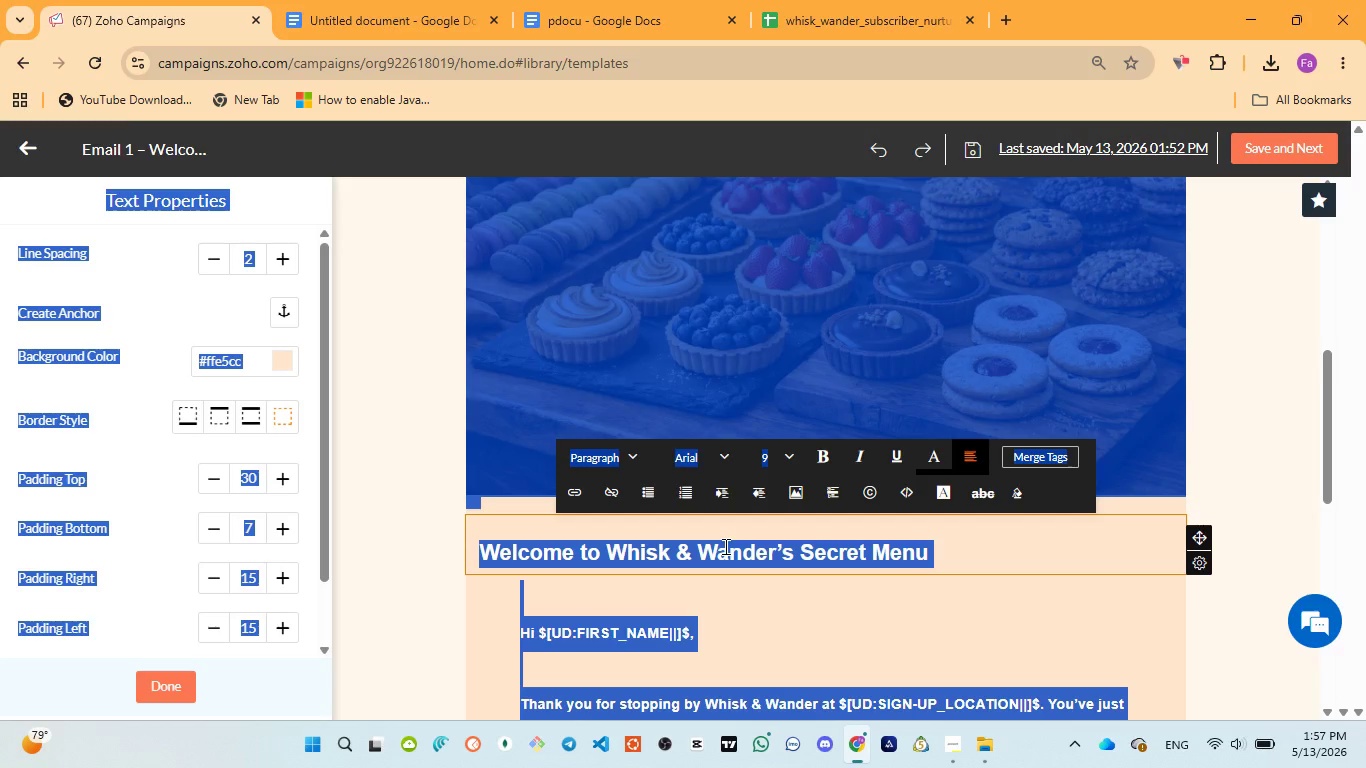 
left_click([724, 546])
 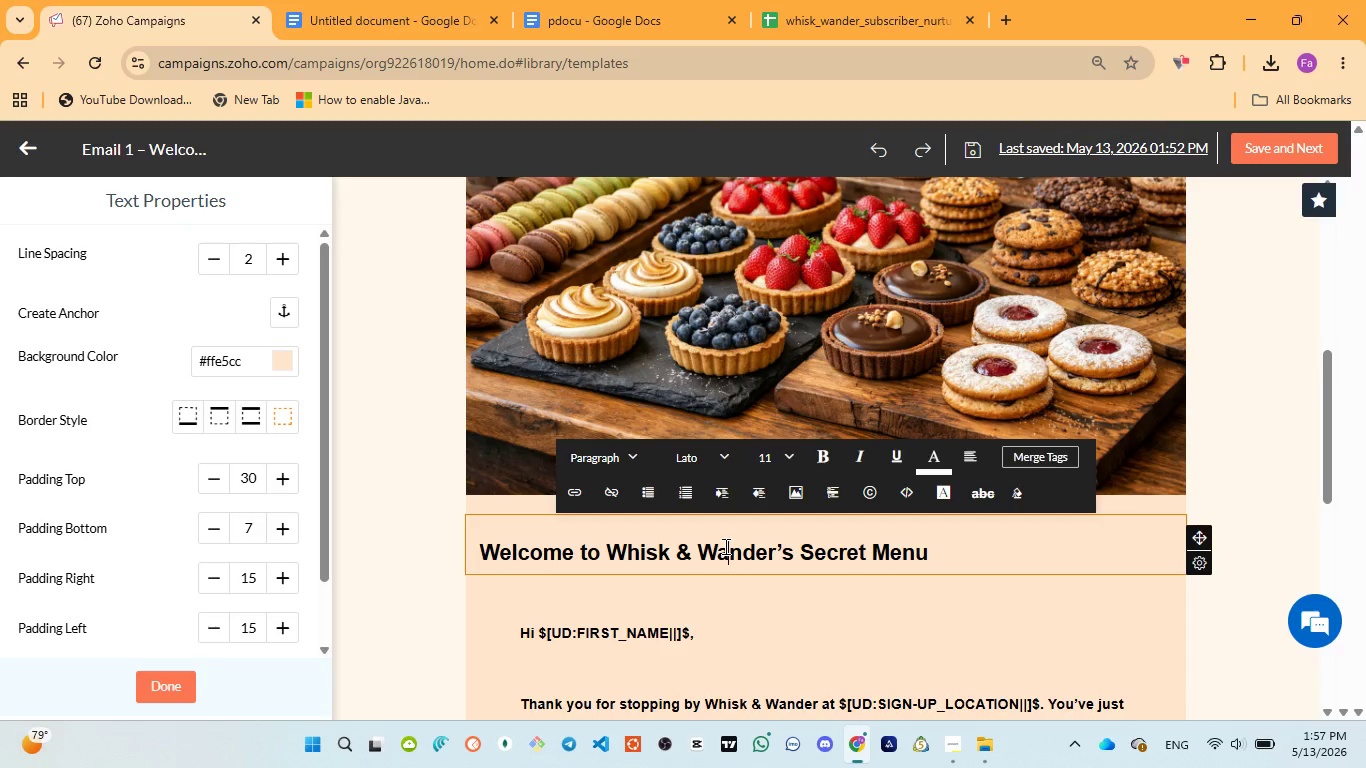 
key(Control+A)
 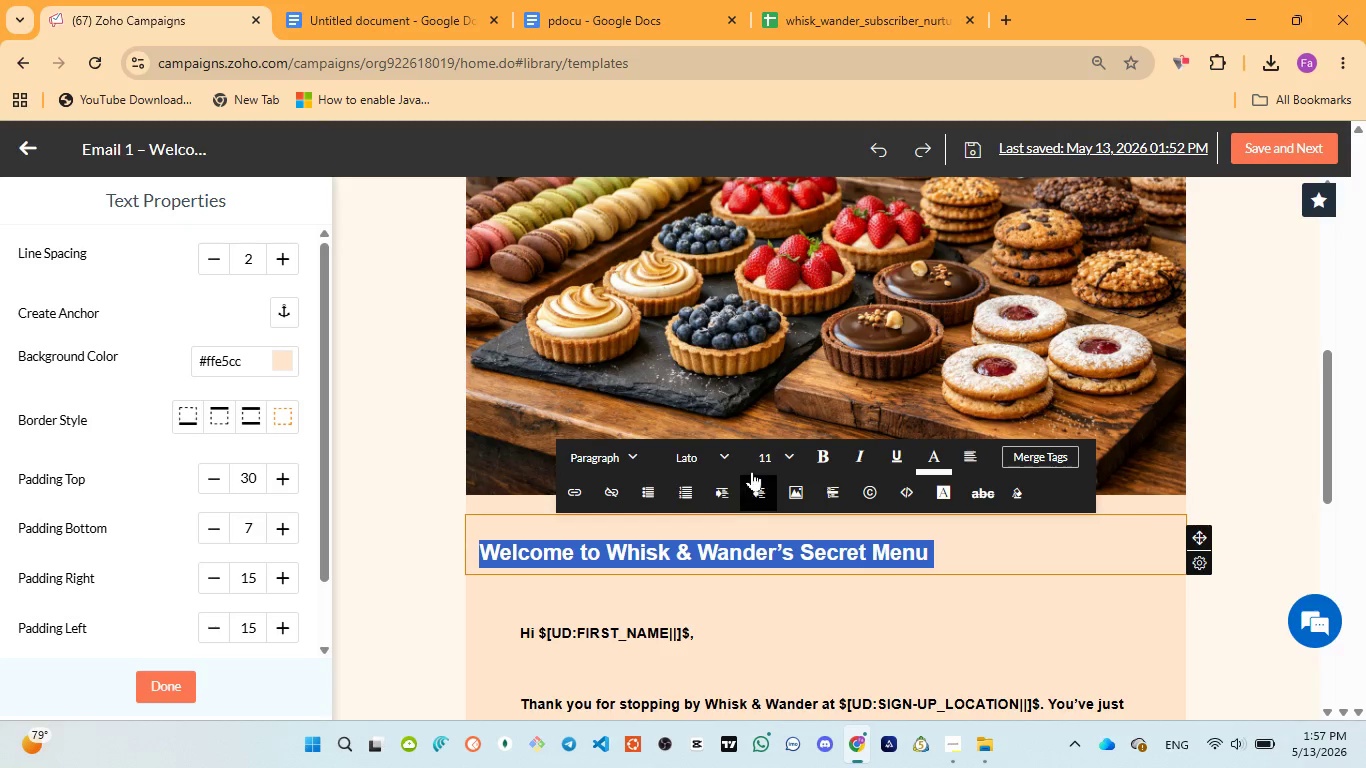 
mouse_move([746, 478])
 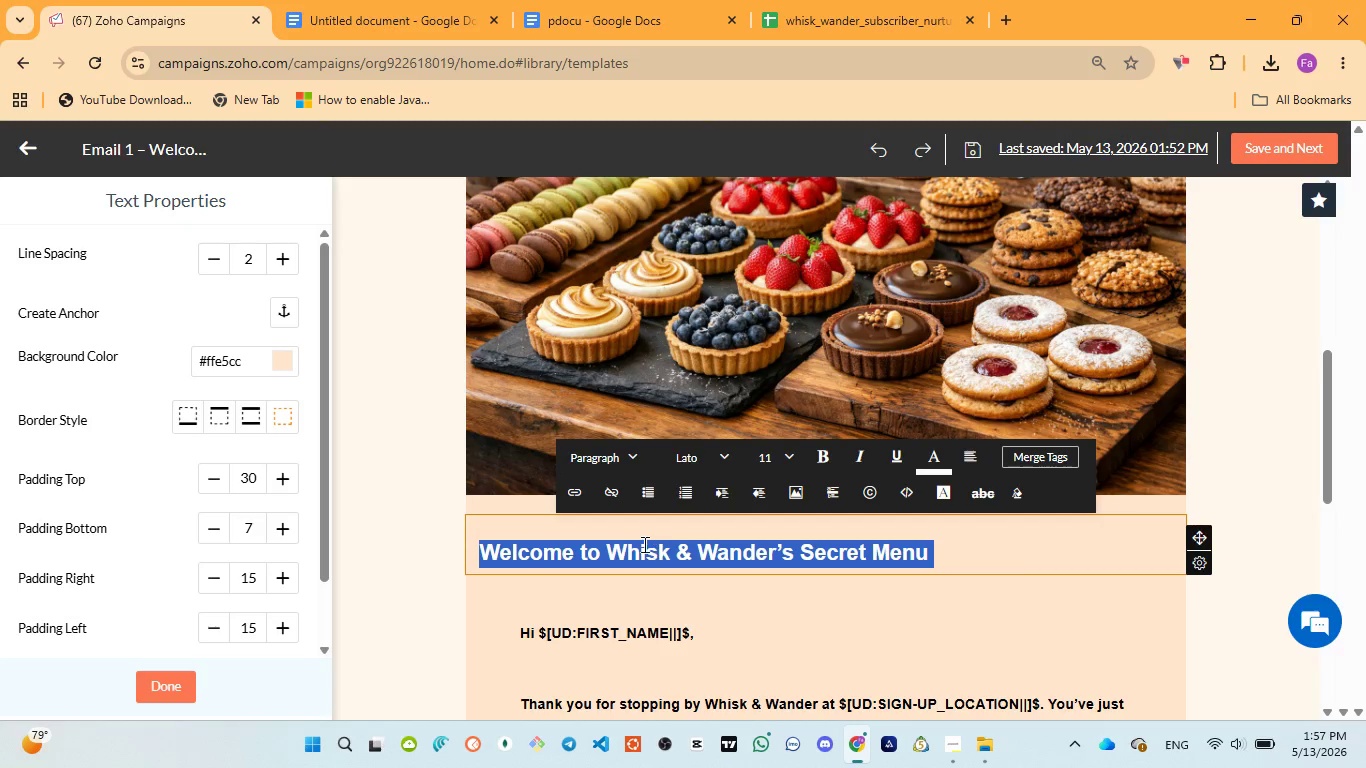 
left_click([643, 544])
 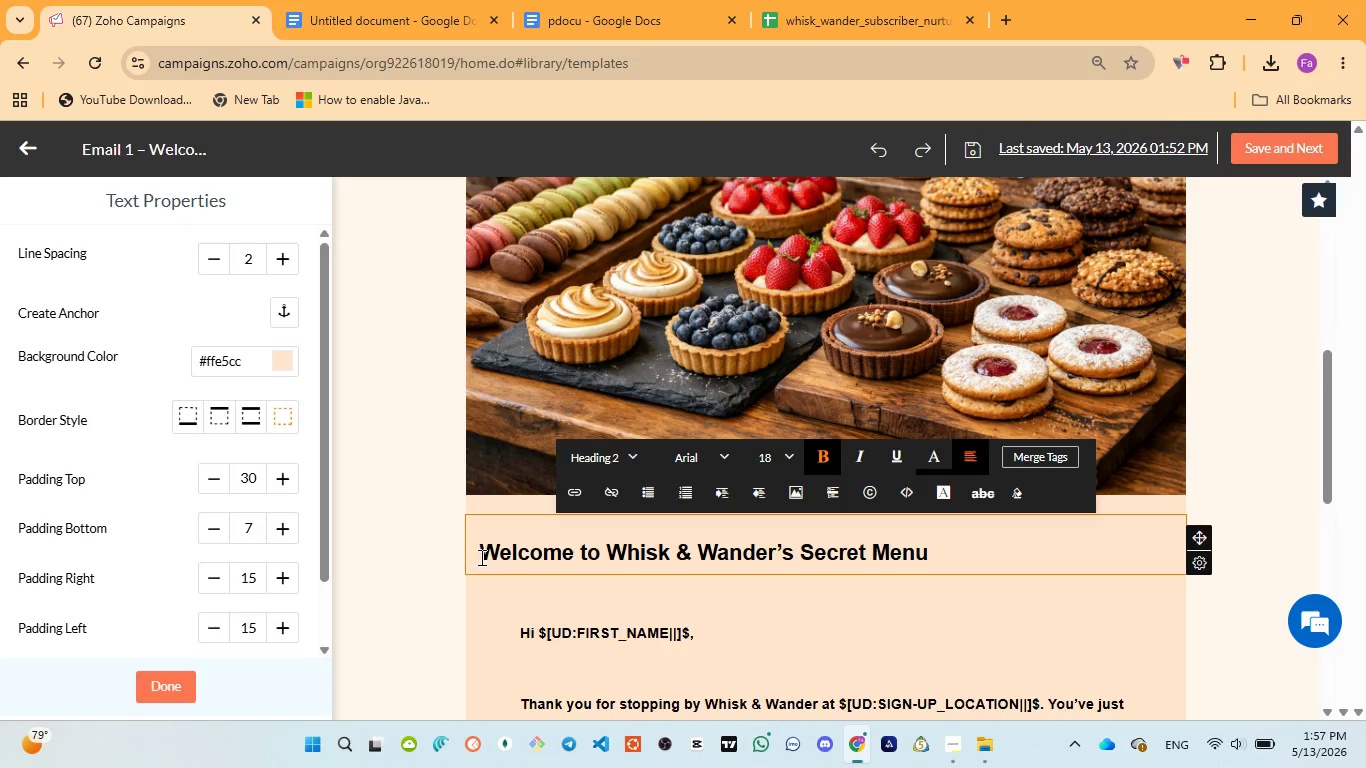 
left_click_drag(start_coordinate=[480, 555], to_coordinate=[937, 526])
 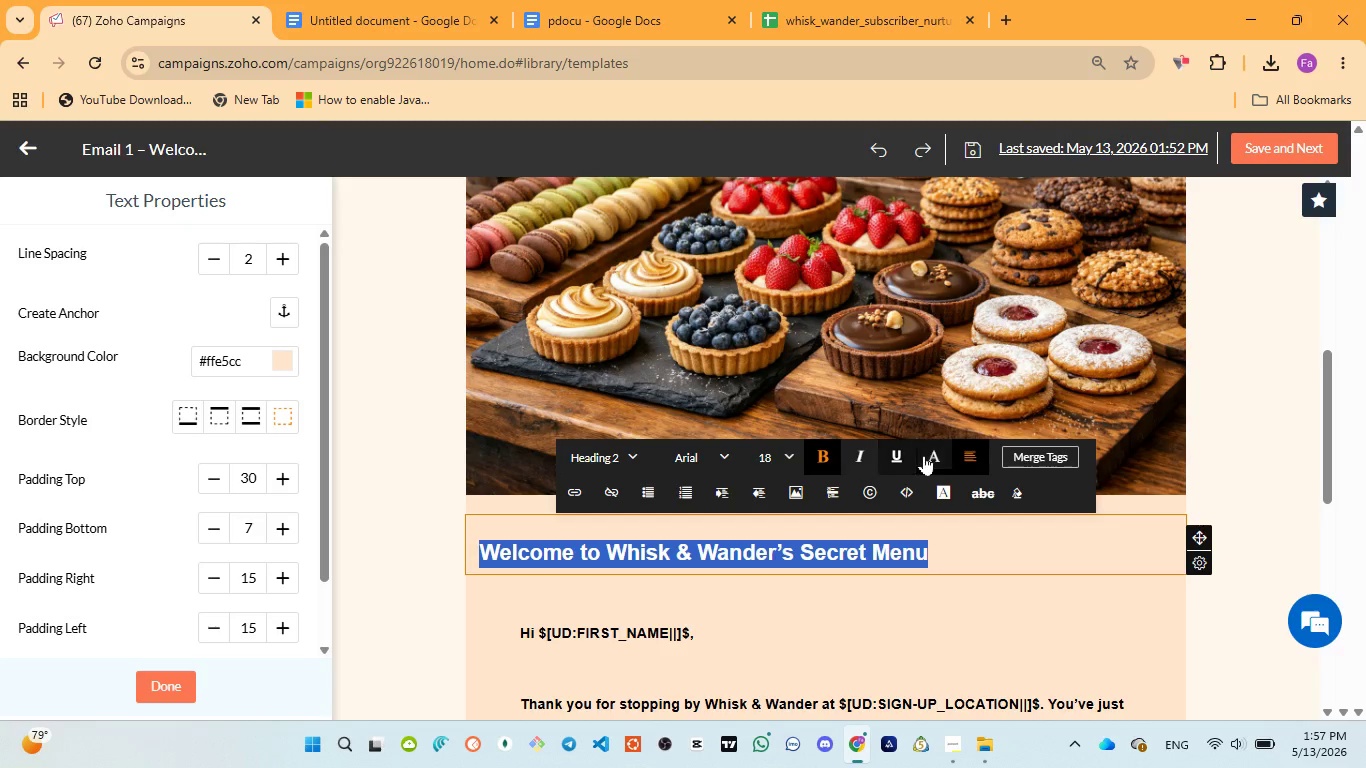 
left_click([940, 455])
 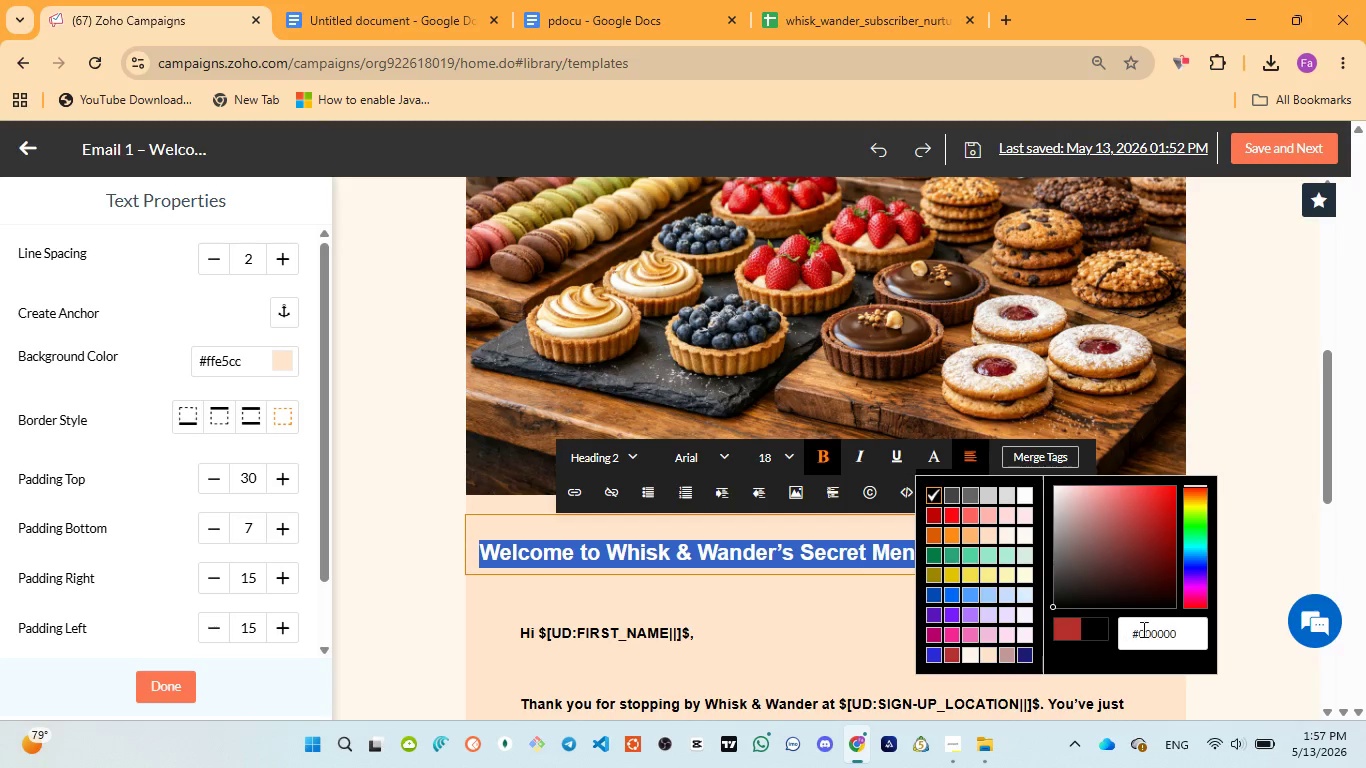 
double_click([1164, 626])
 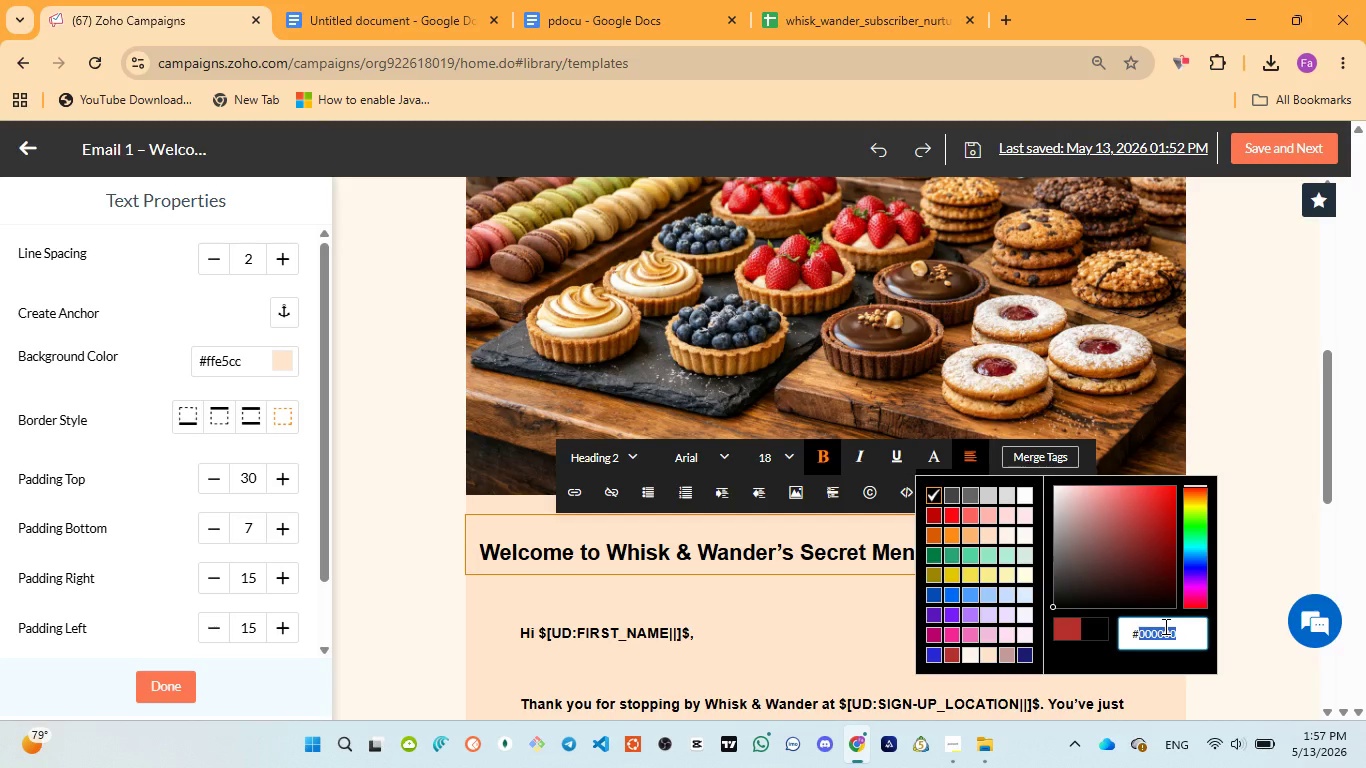 
type(111111)
 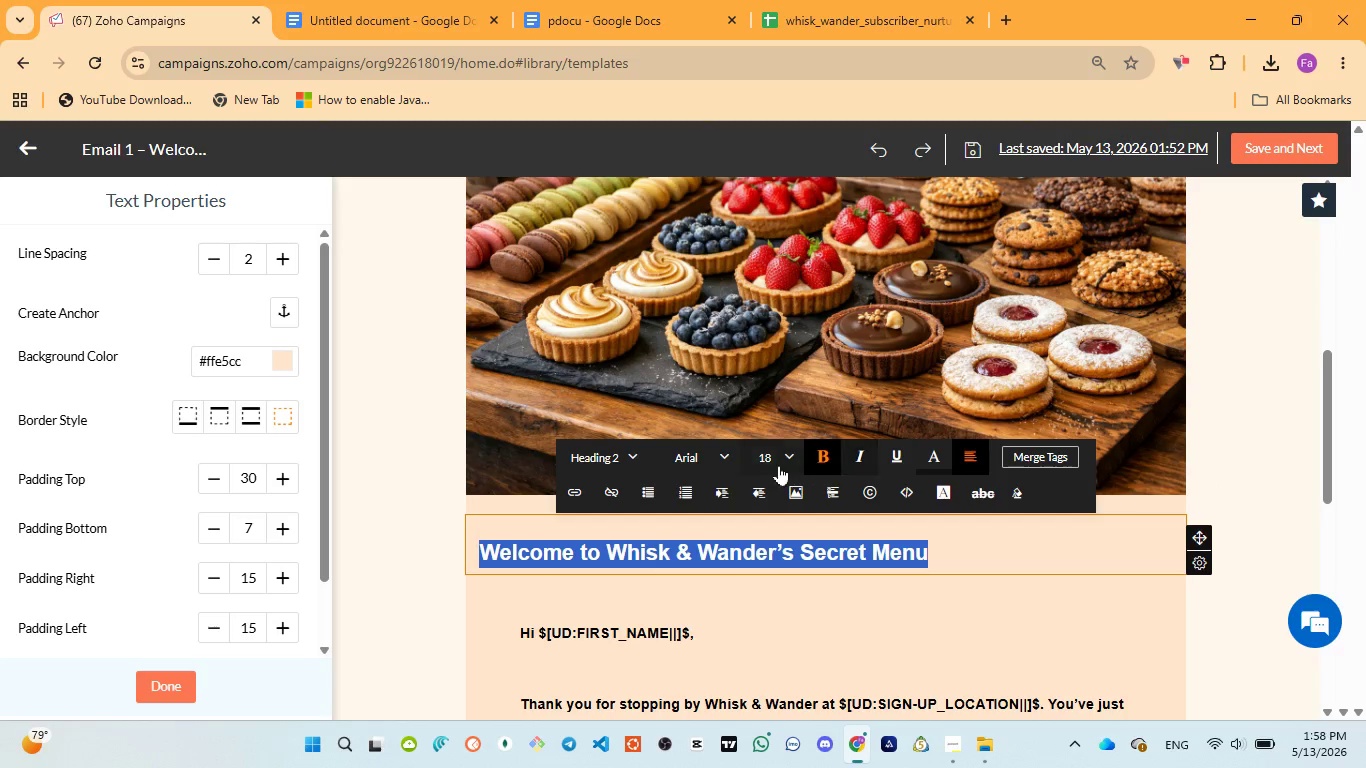 
wait(5.53)
 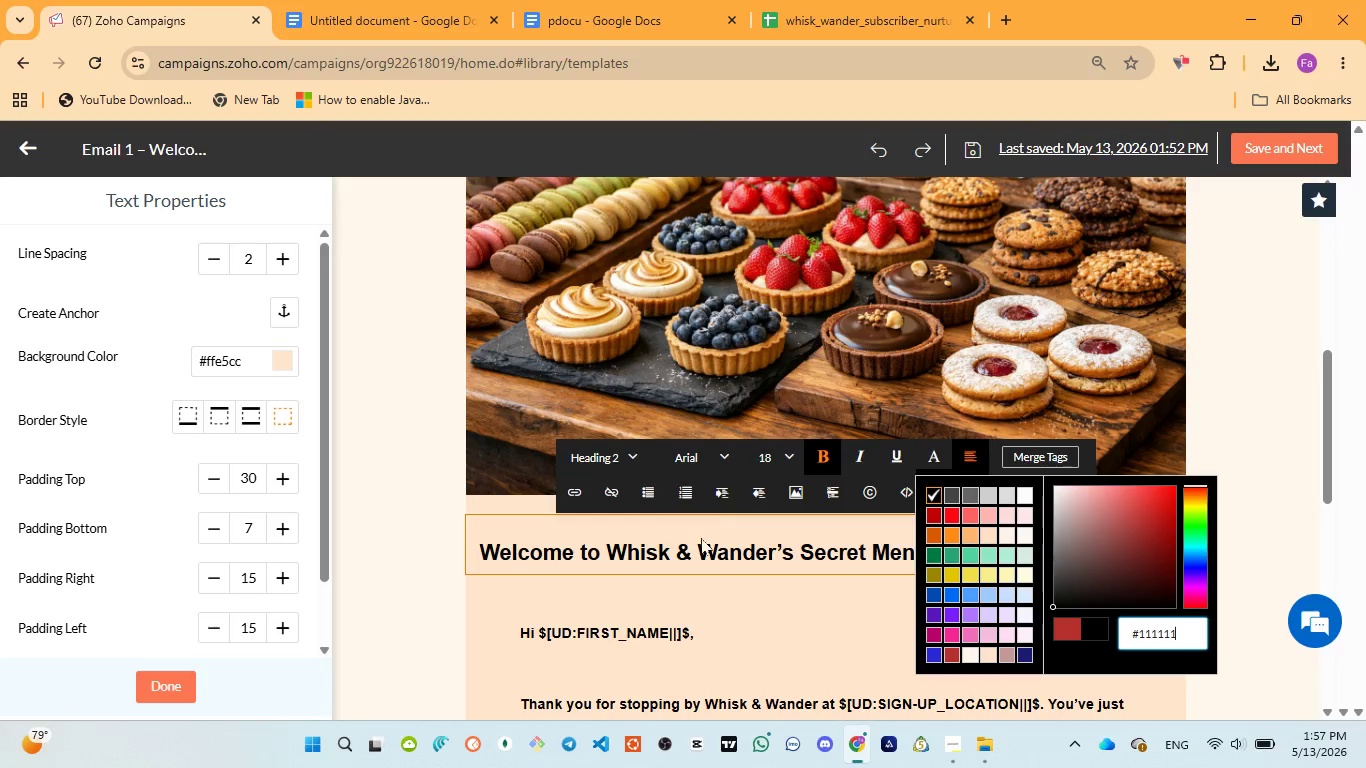 
left_click([934, 455])
 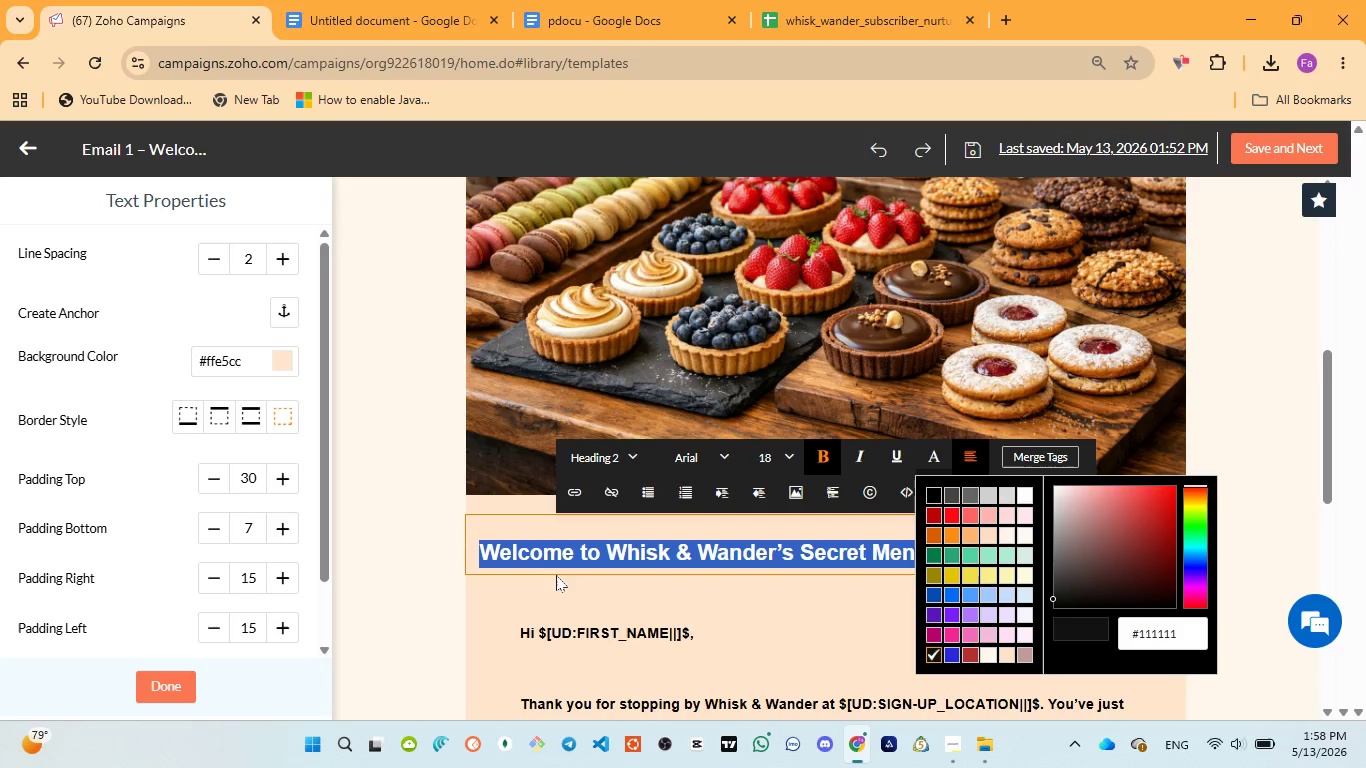 
left_click([527, 634])
 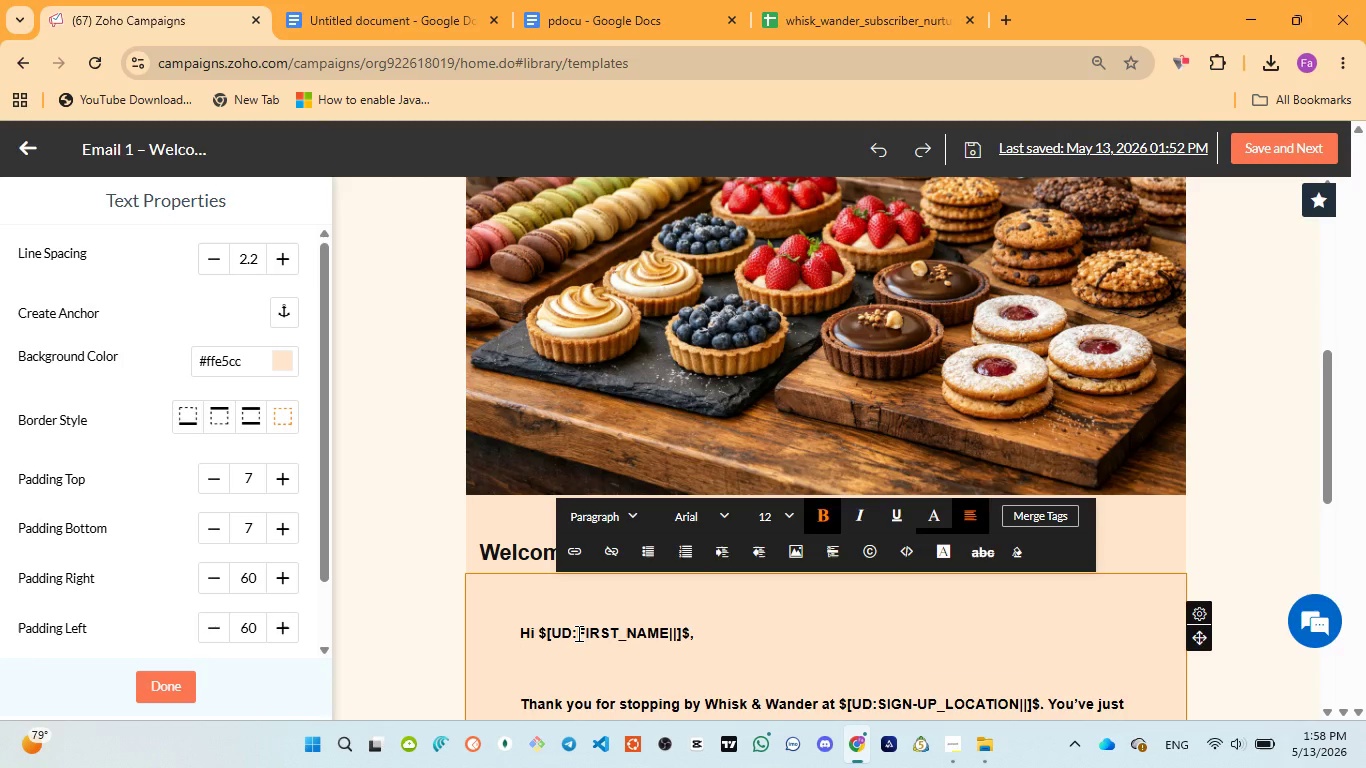 
key(Control+A)
 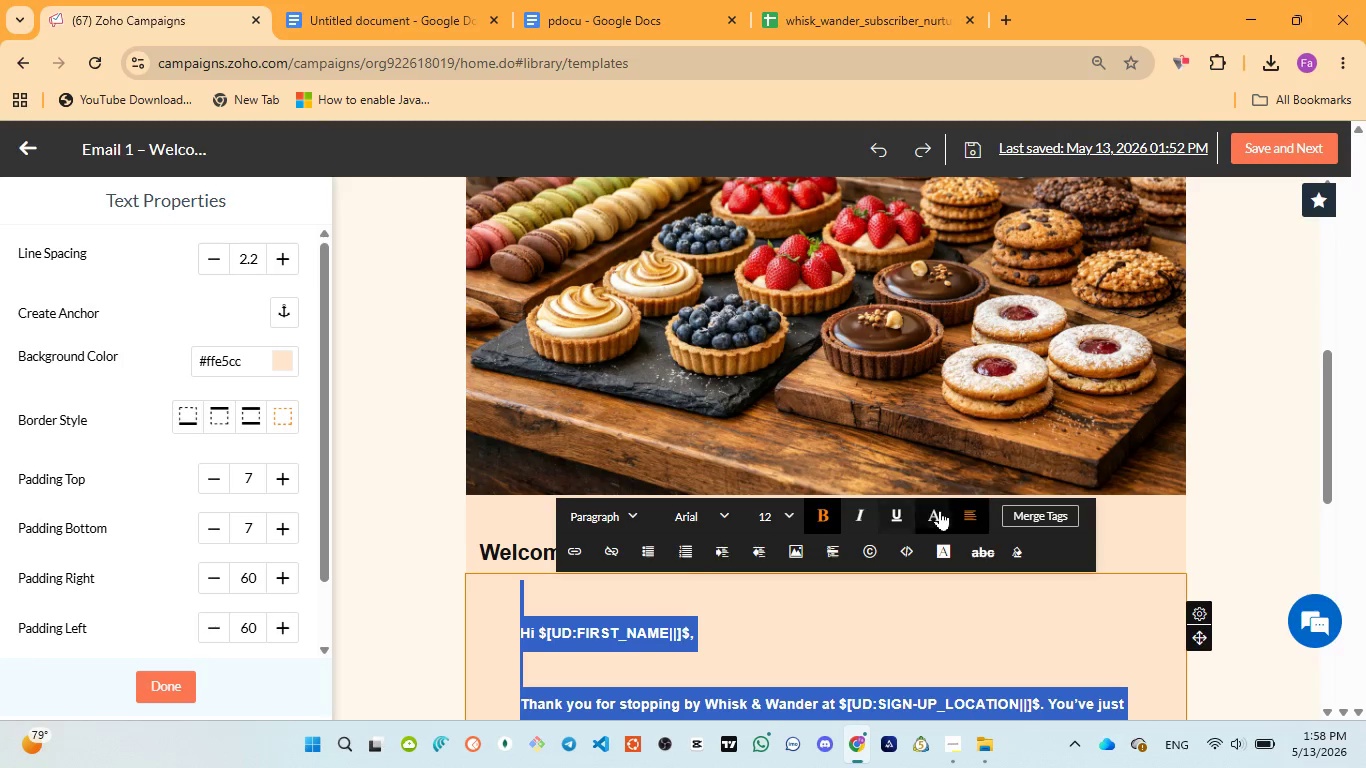 
left_click([937, 515])
 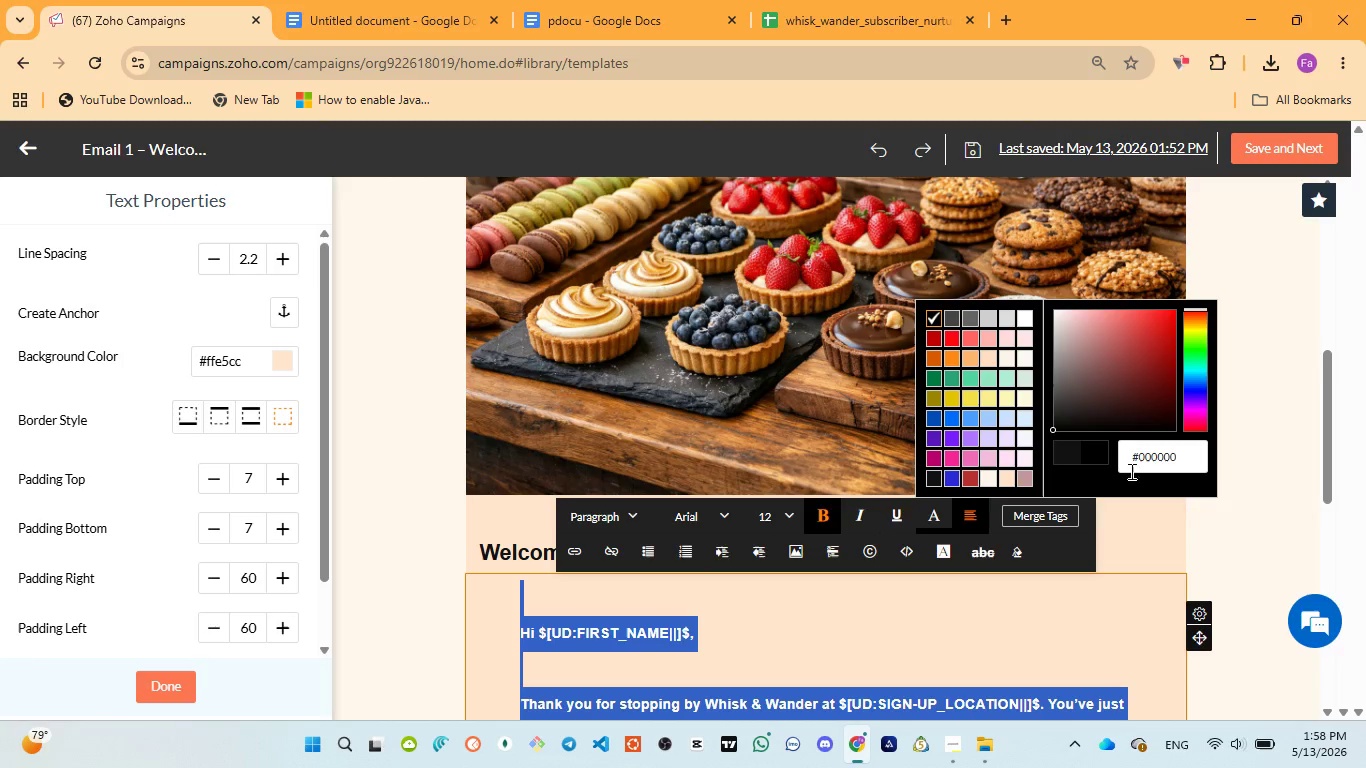 
double_click([1158, 464])
 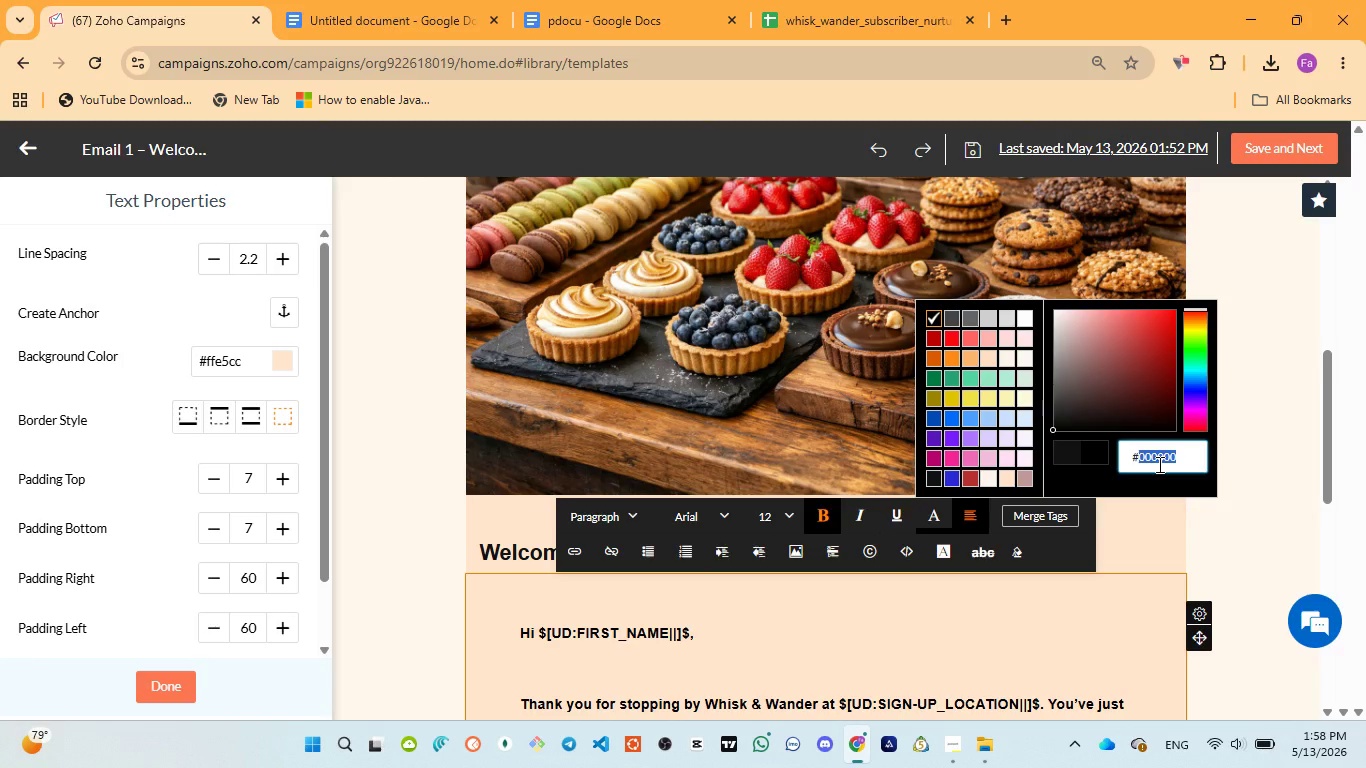 
type(111111)
 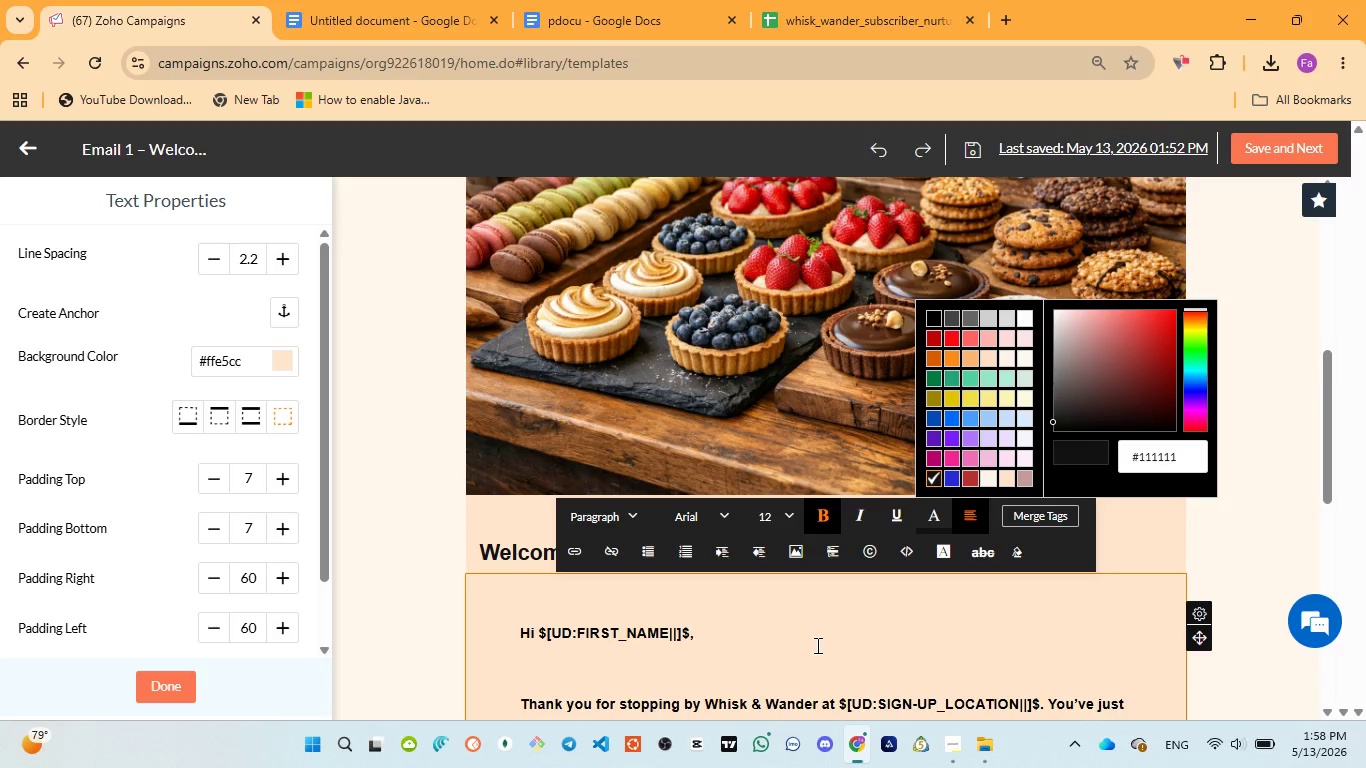 
left_click([816, 645])
 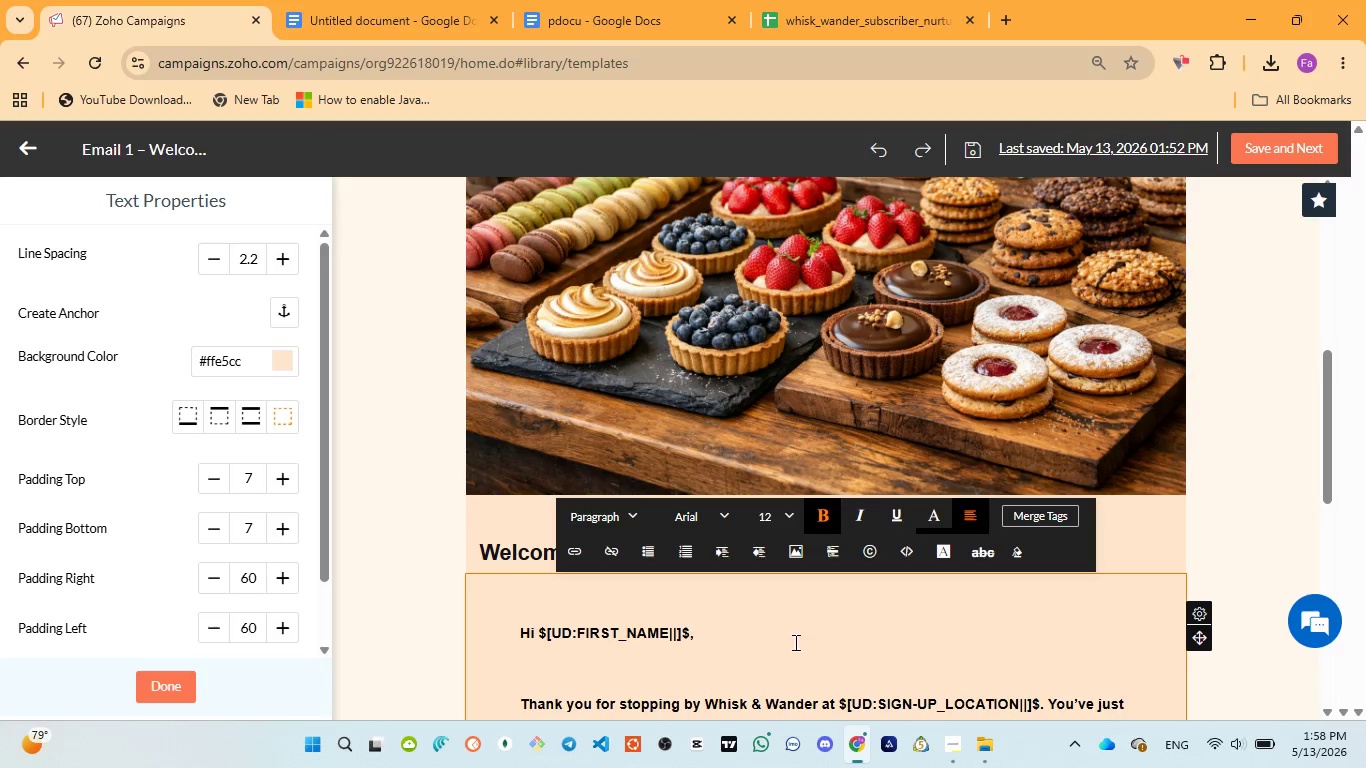 
scroll: coordinate [764, 653], scroll_direction: down, amount: 6.0
 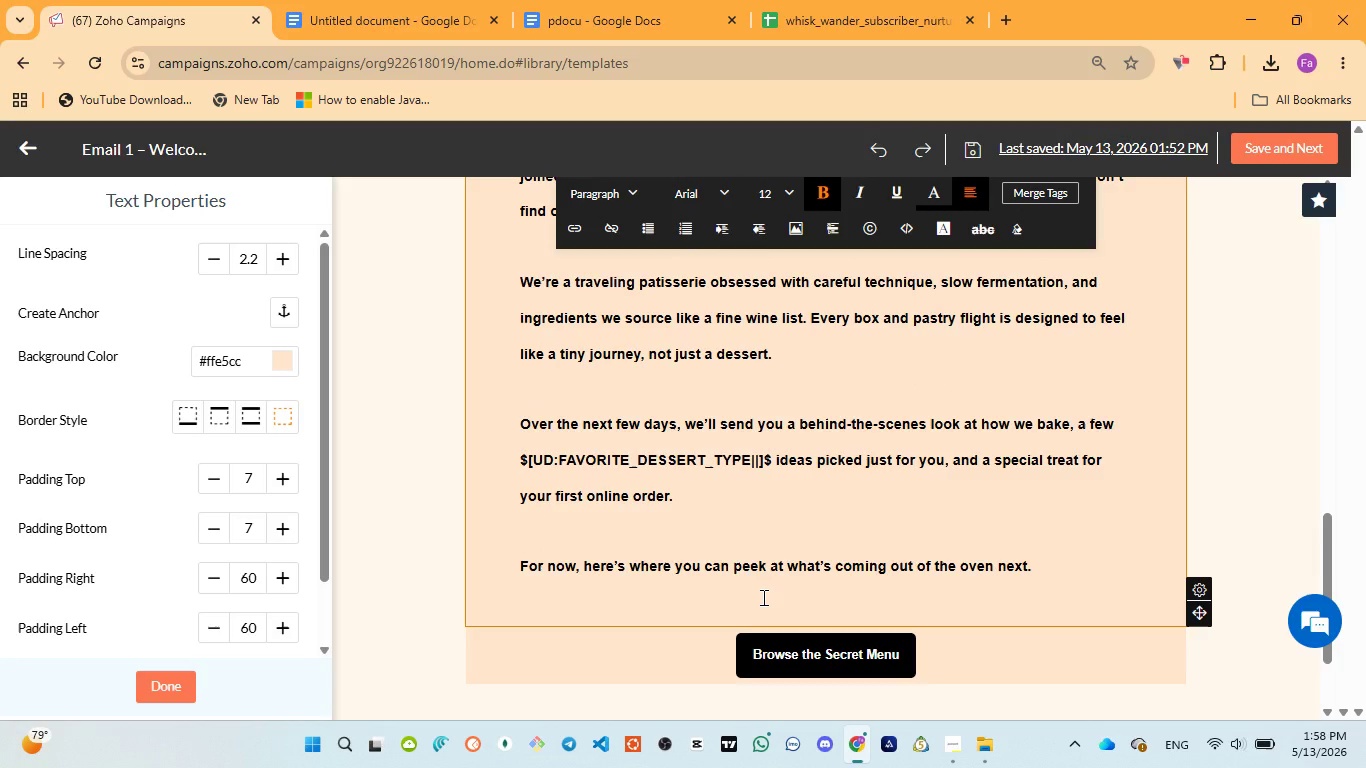 
scroll: coordinate [762, 597], scroll_direction: up, amount: 3.0
 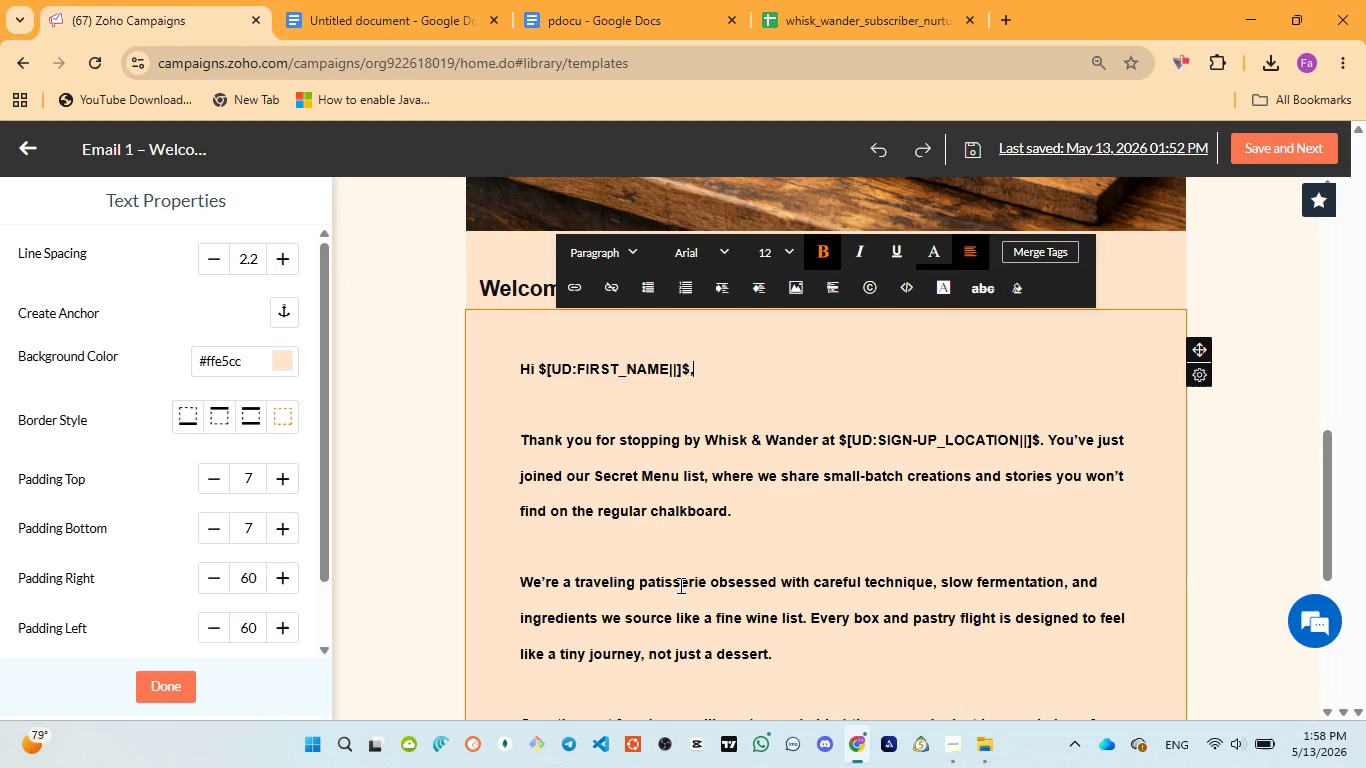 
left_click([679, 585])
 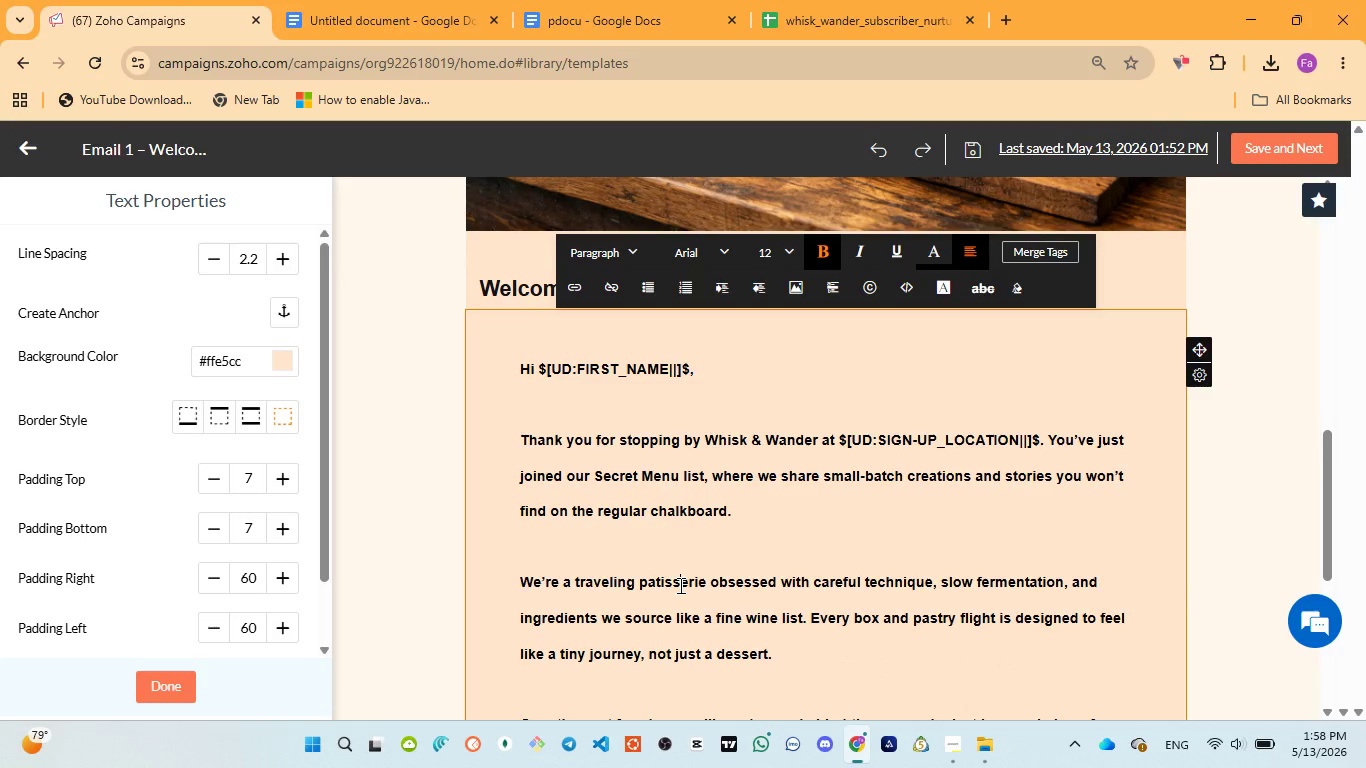 
key(Control+ControlLeft)
 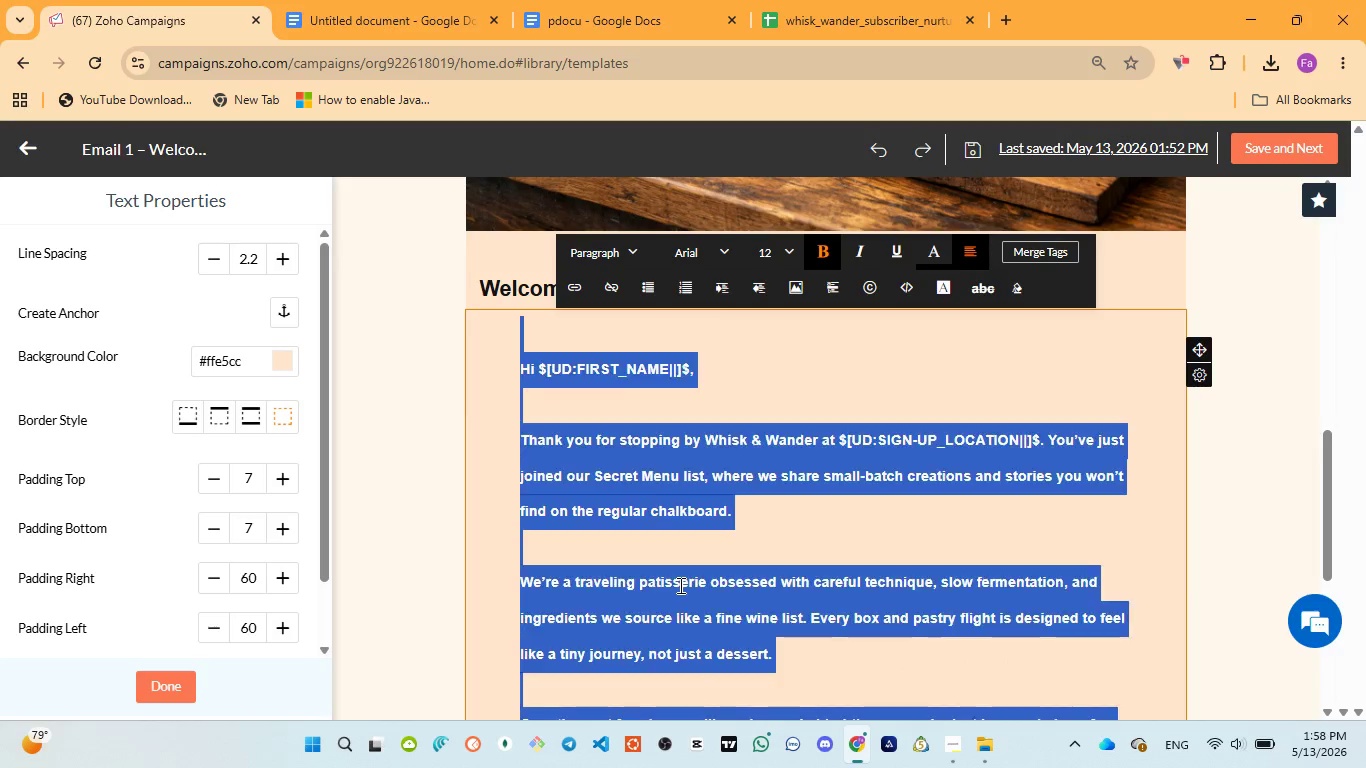 
key(Control+A)
 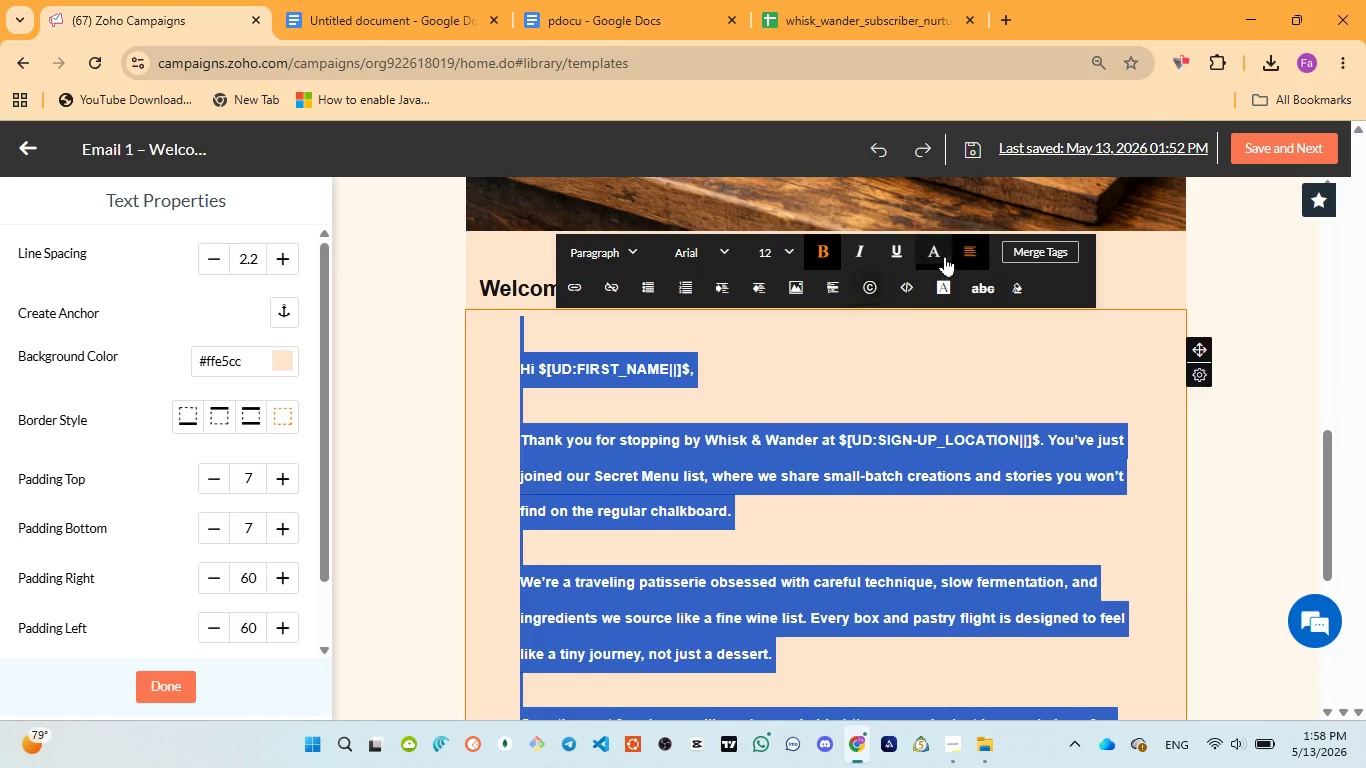 
left_click([945, 256])
 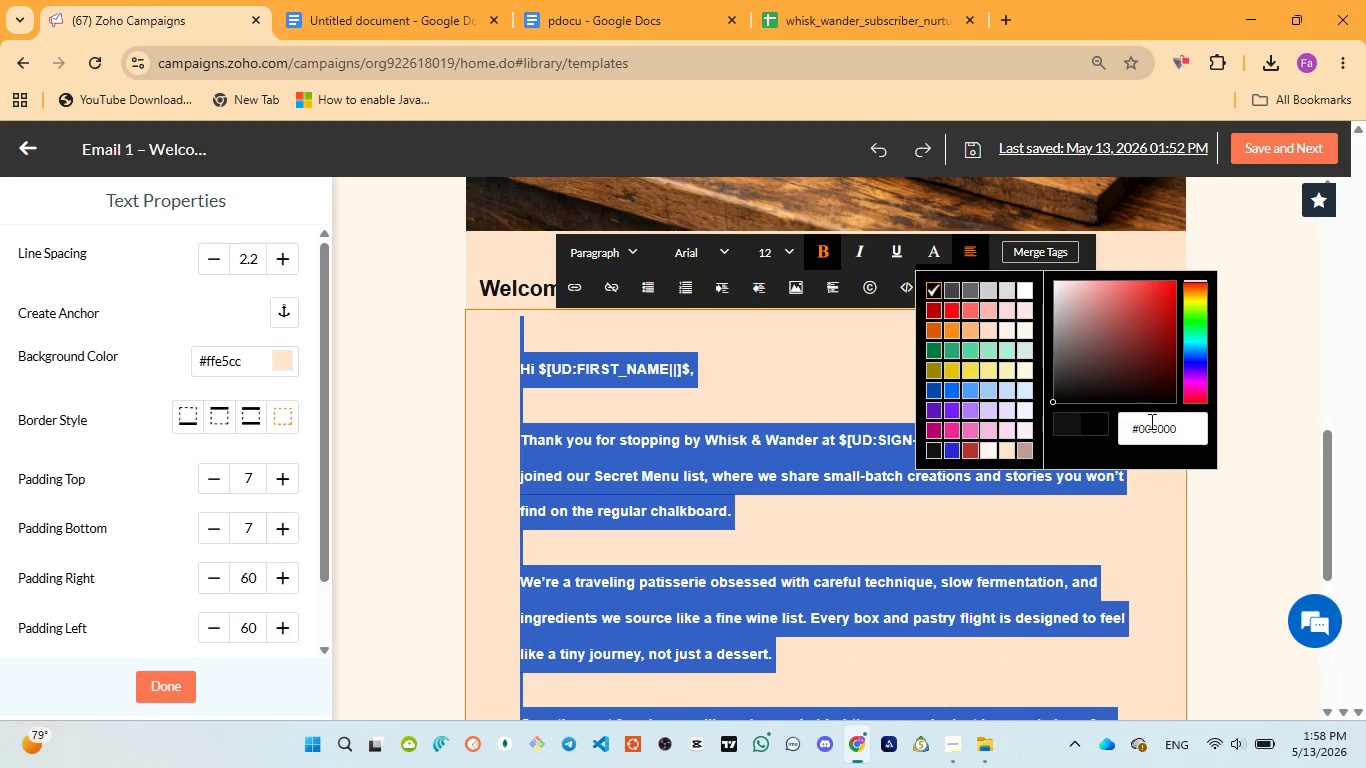 
double_click([1151, 424])
 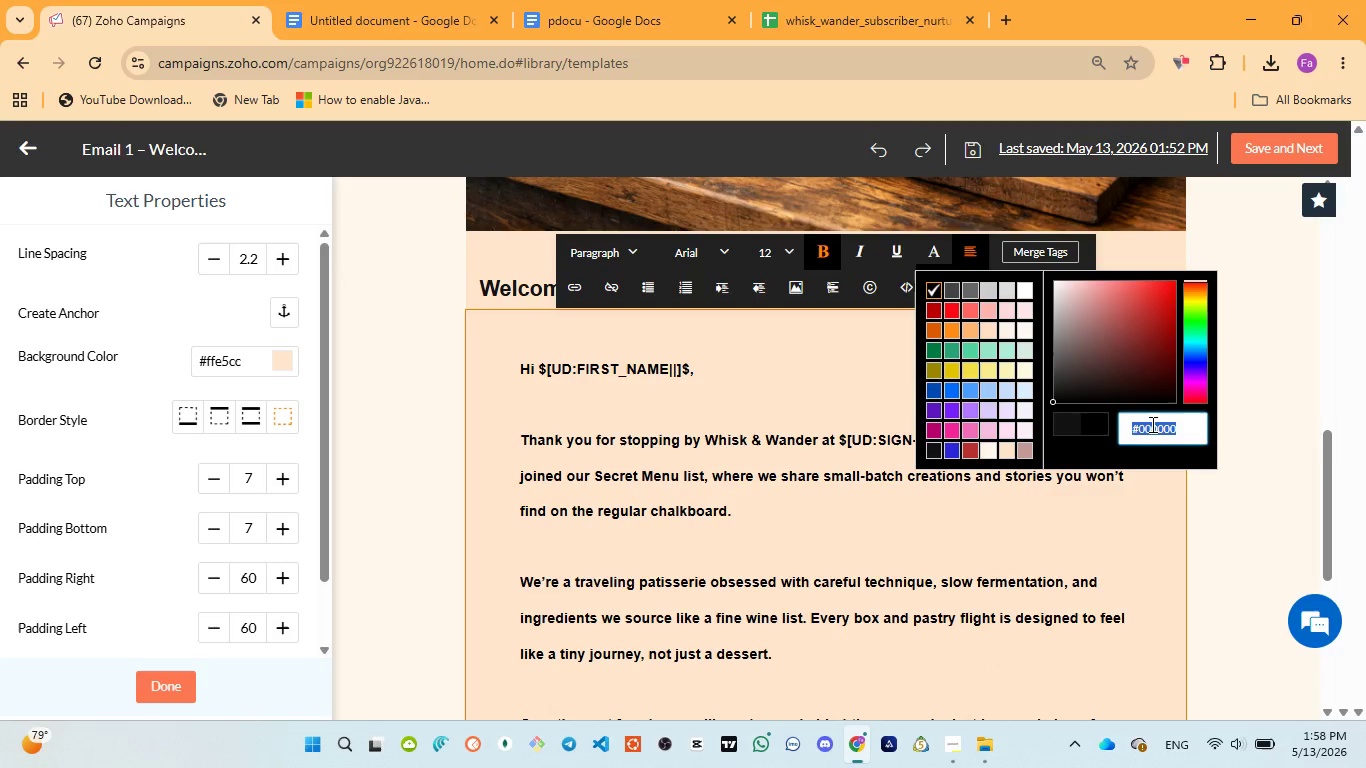 
triple_click([1151, 424])
 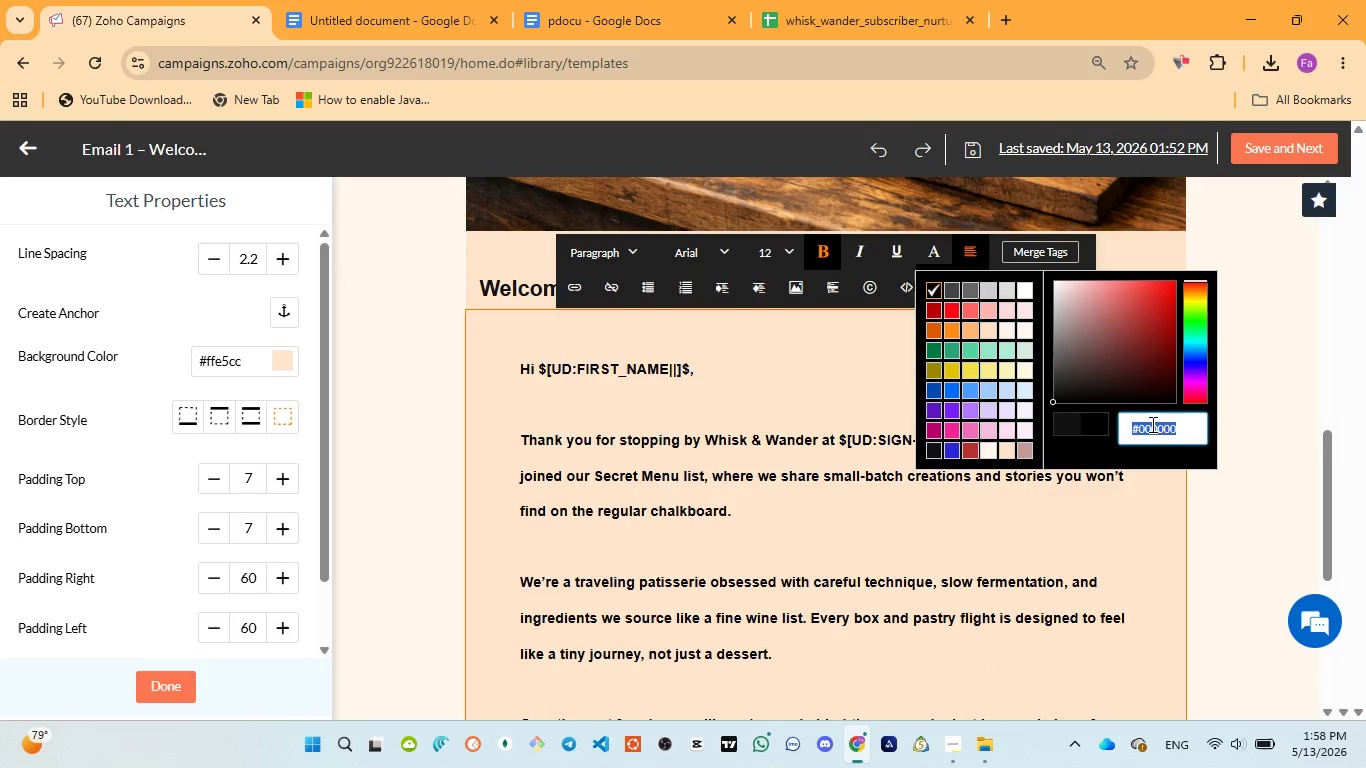 
double_click([1151, 424])
 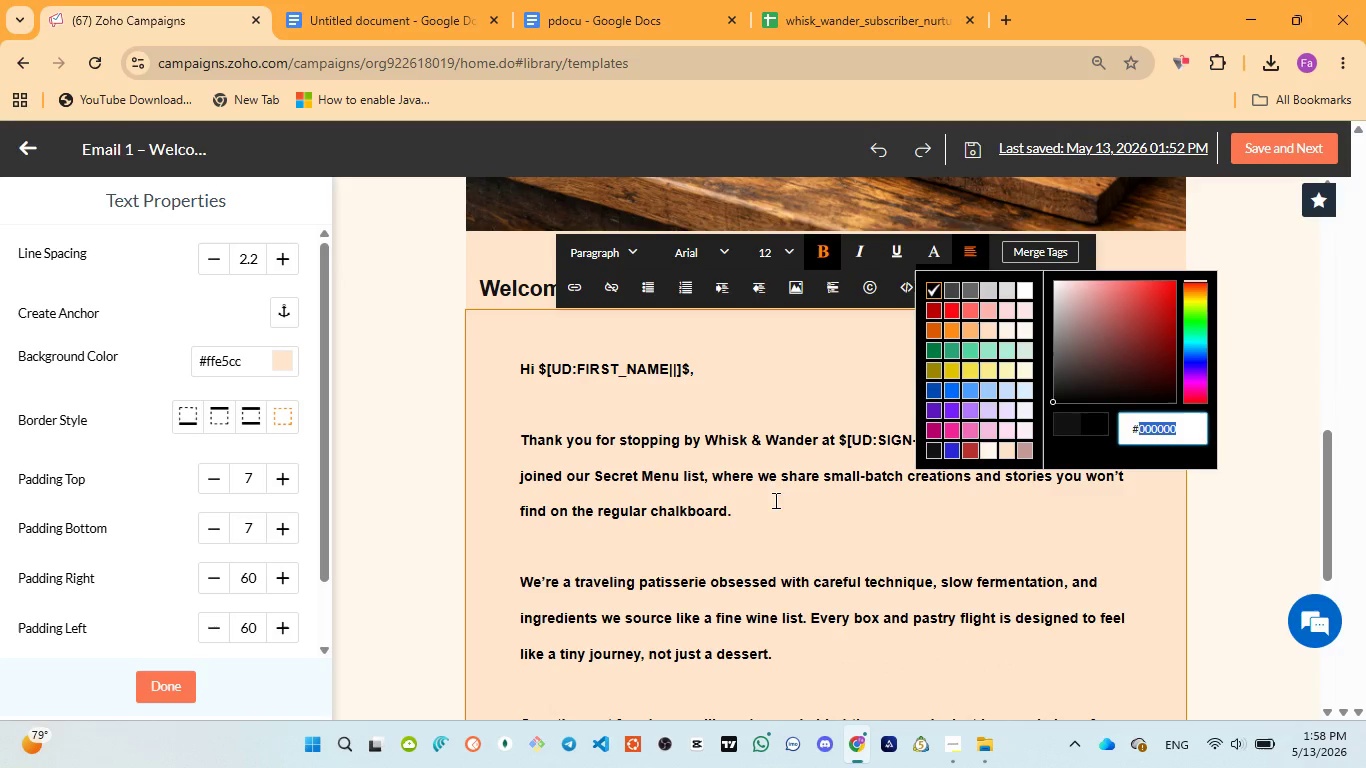 
left_click([753, 507])
 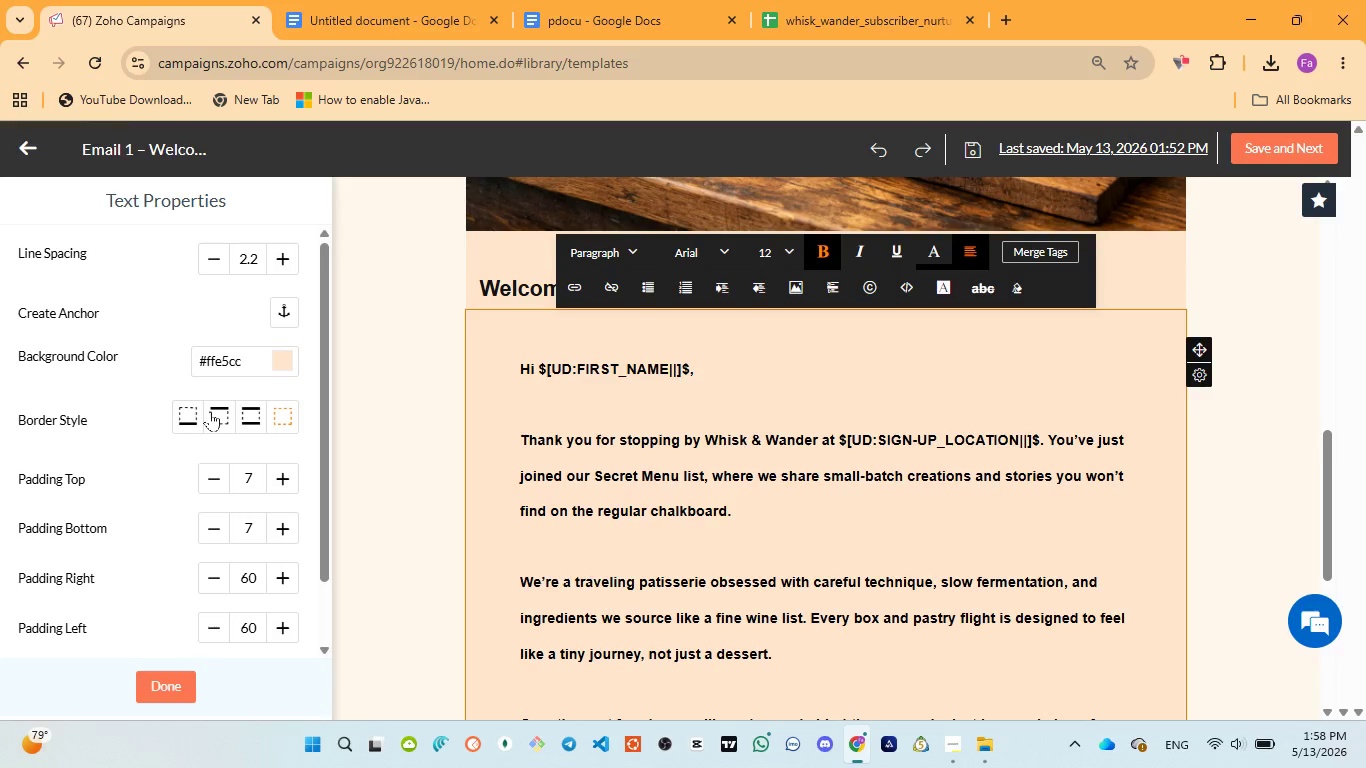 
scroll: coordinate [210, 411], scroll_direction: up, amount: 3.0
 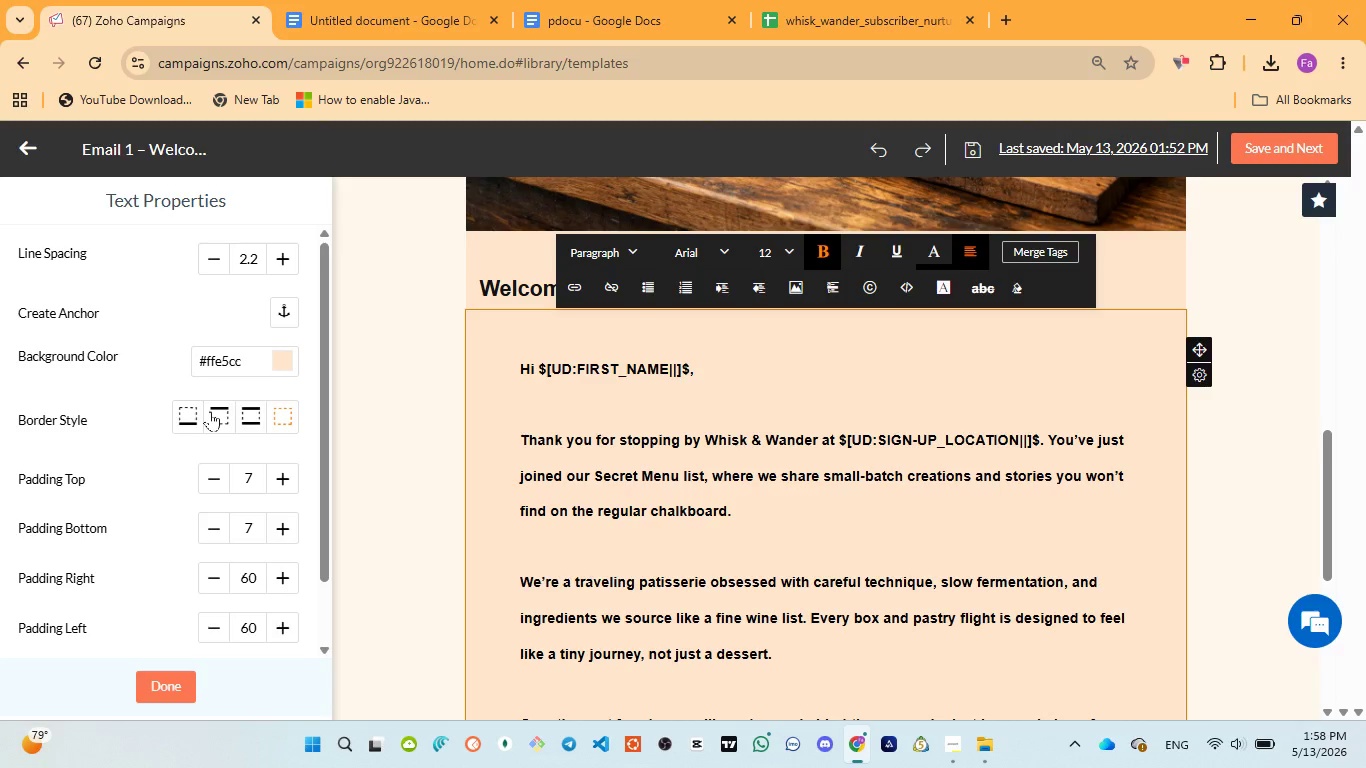 
scroll: coordinate [244, 451], scroll_direction: down, amount: 3.0
 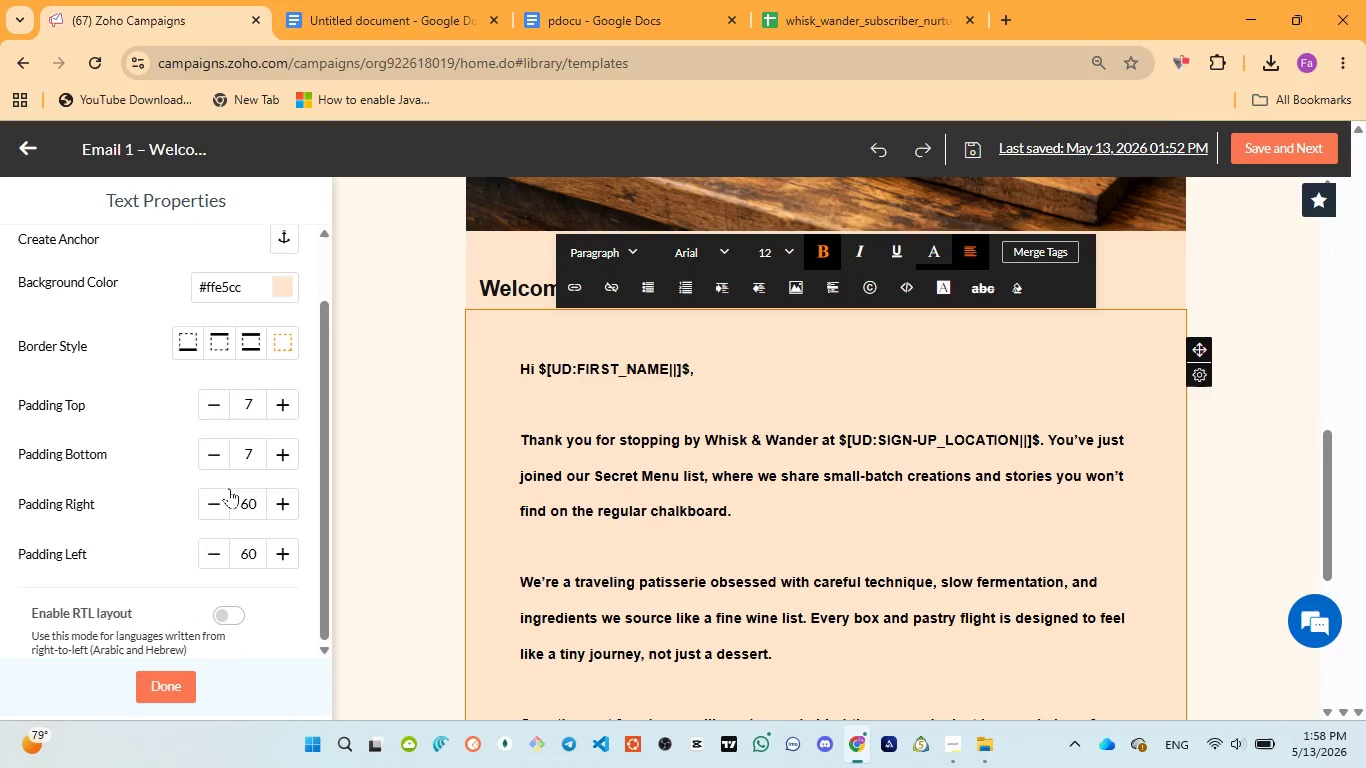 
scroll: coordinate [229, 487], scroll_direction: up, amount: 5.0
 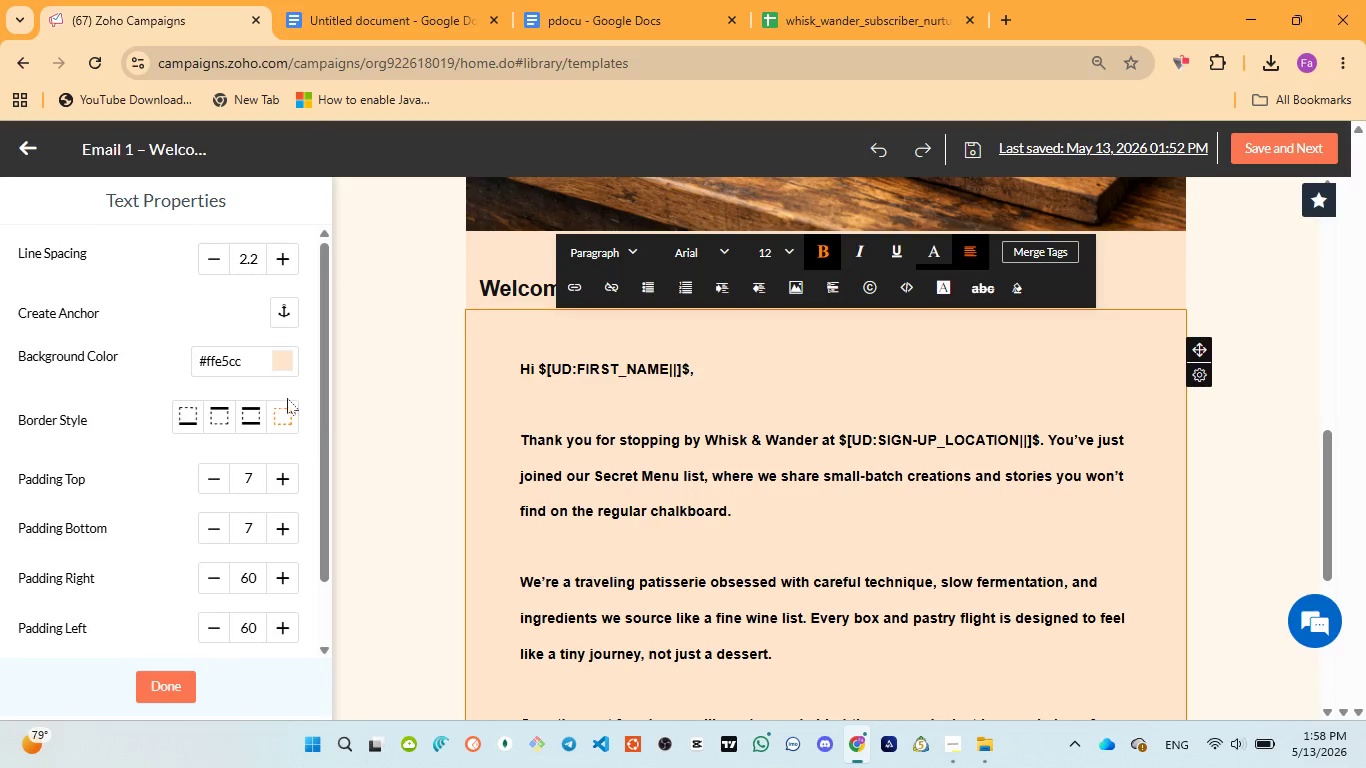 
left_click([601, 478])
 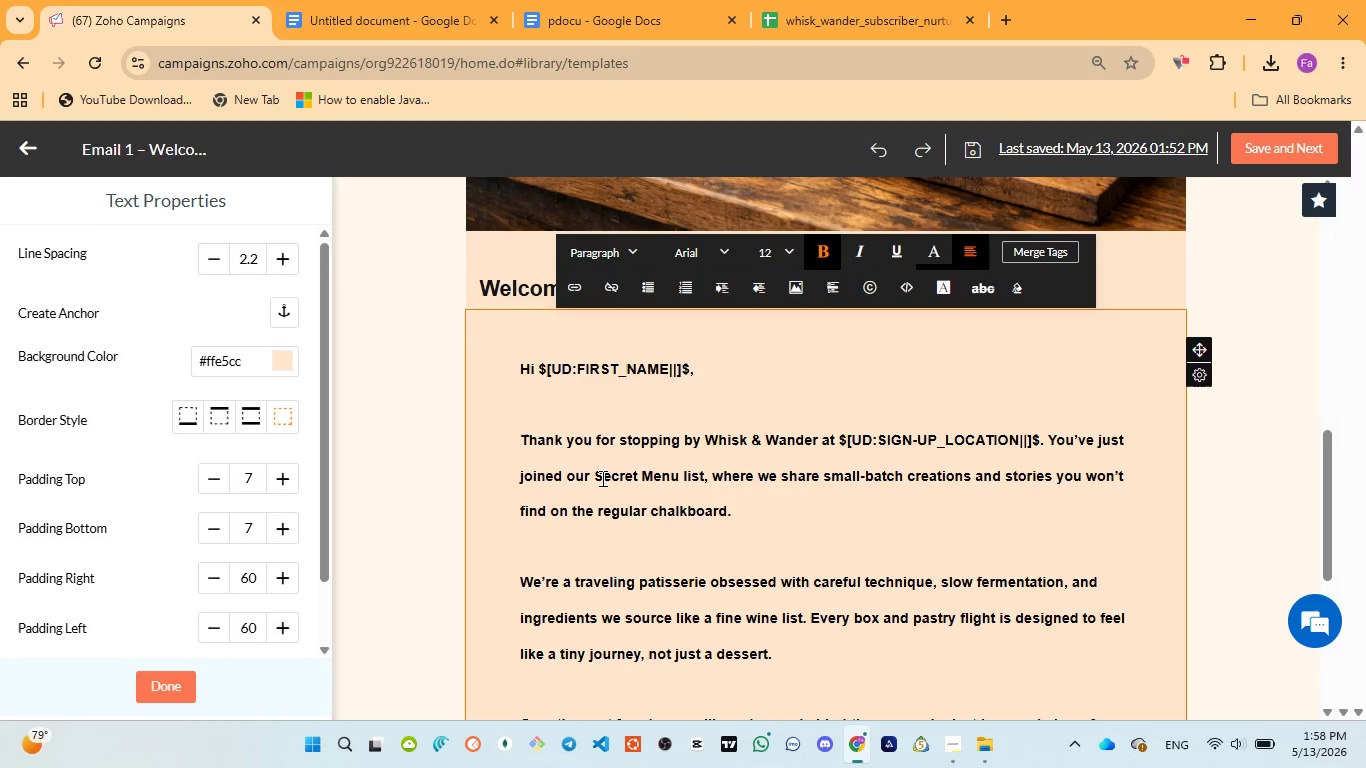 
key(Control+A)
 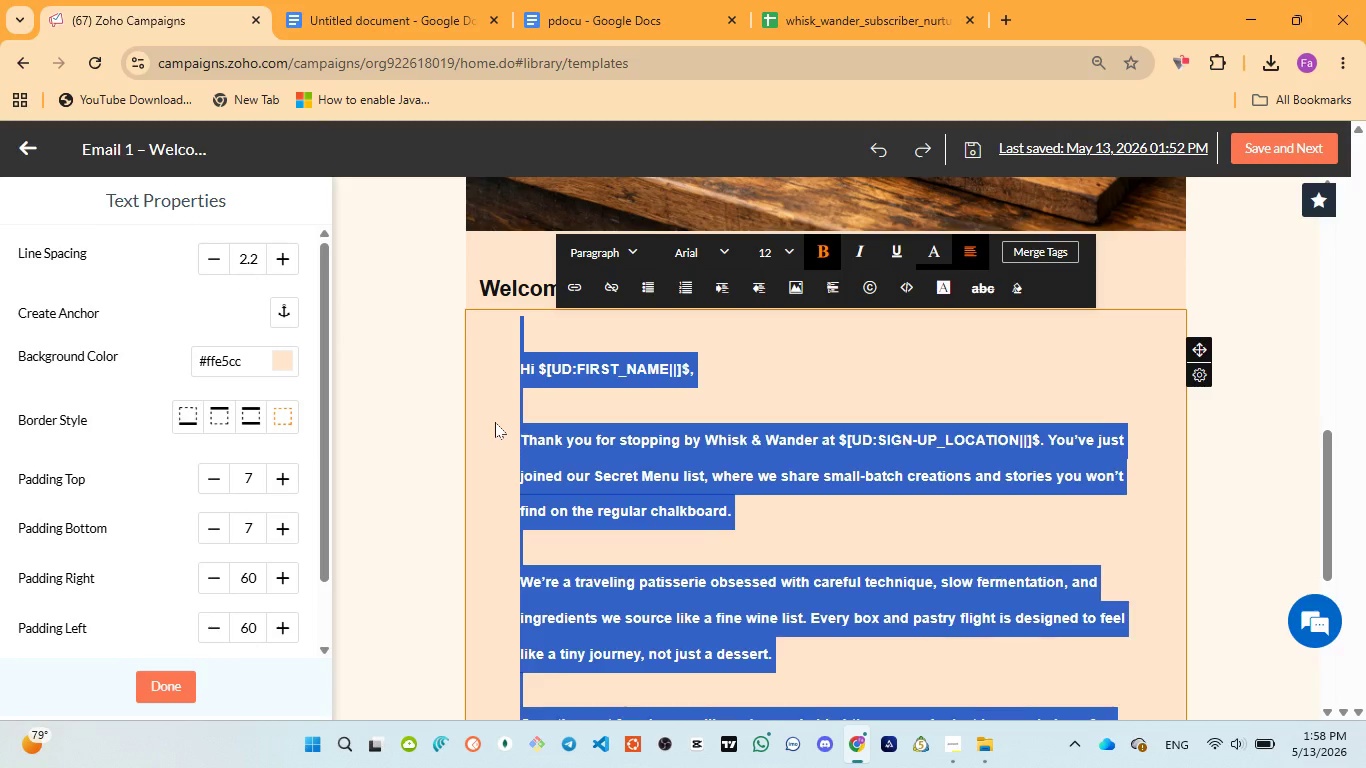 
left_click([495, 422])
 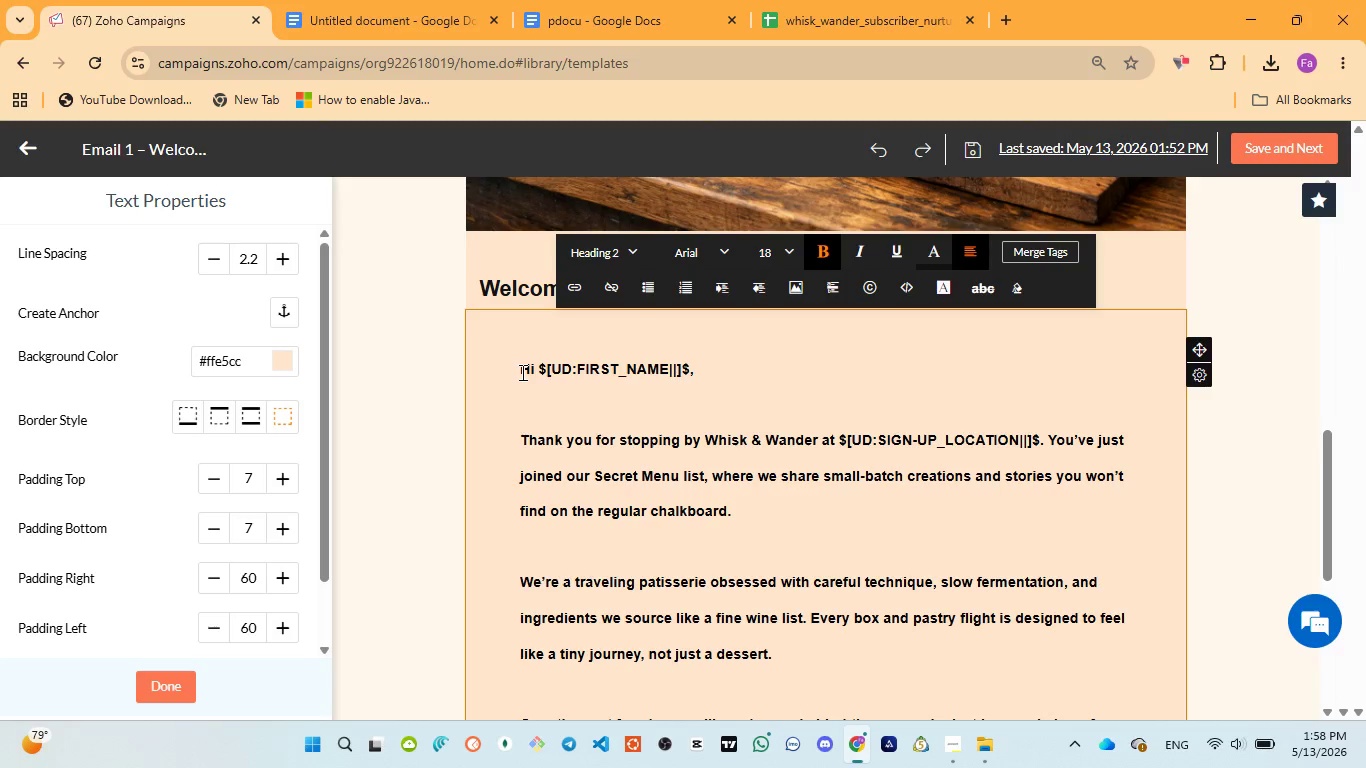 
left_click_drag(start_coordinate=[521, 372], to_coordinate=[1052, 556])
 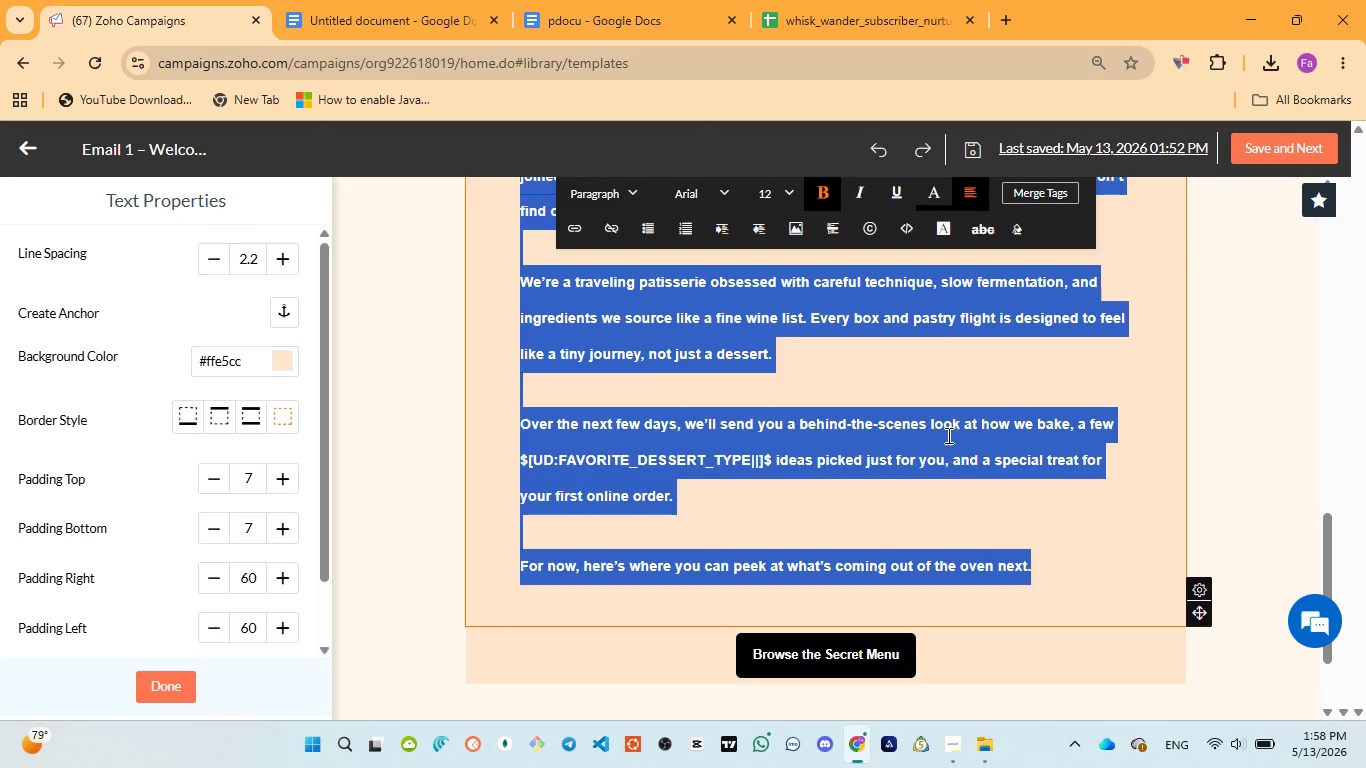 
scroll: coordinate [577, 526], scroll_direction: down, amount: 3.0
 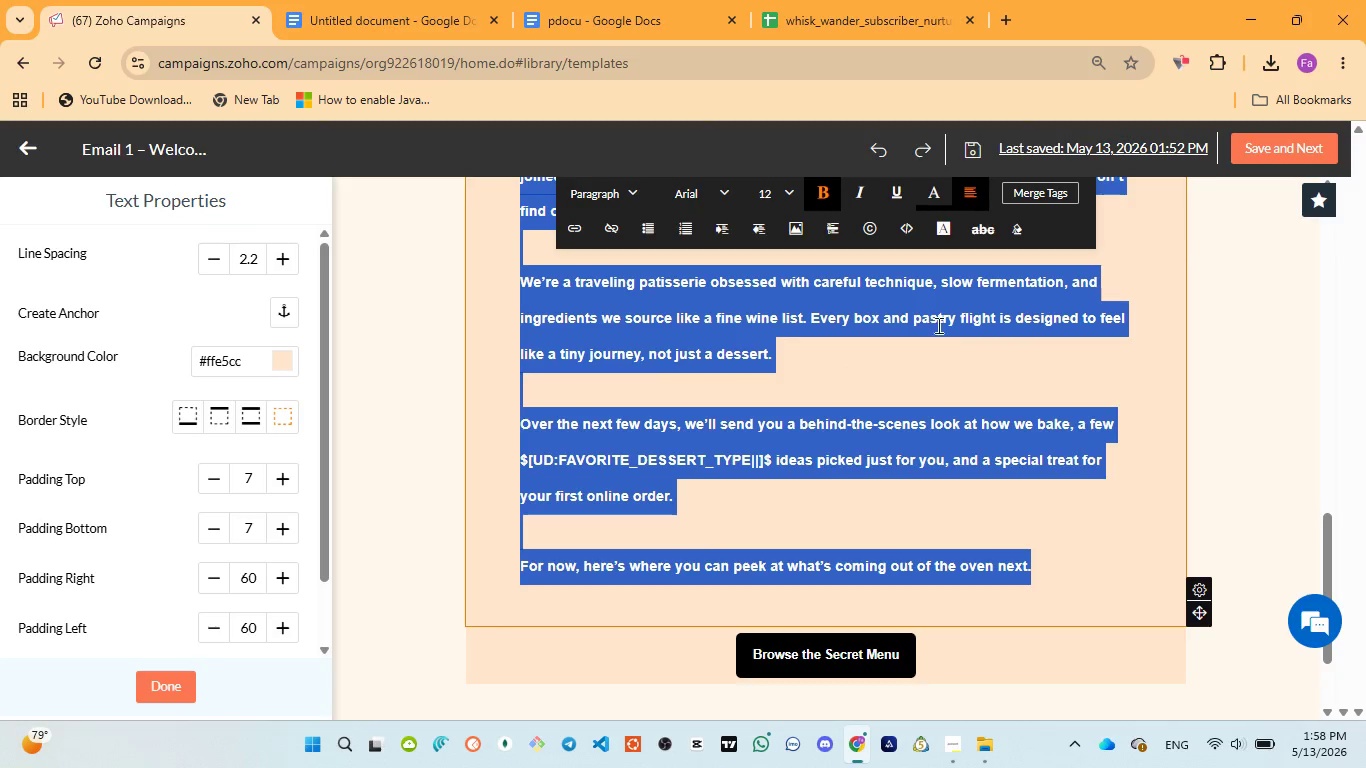 
left_click([936, 185])
 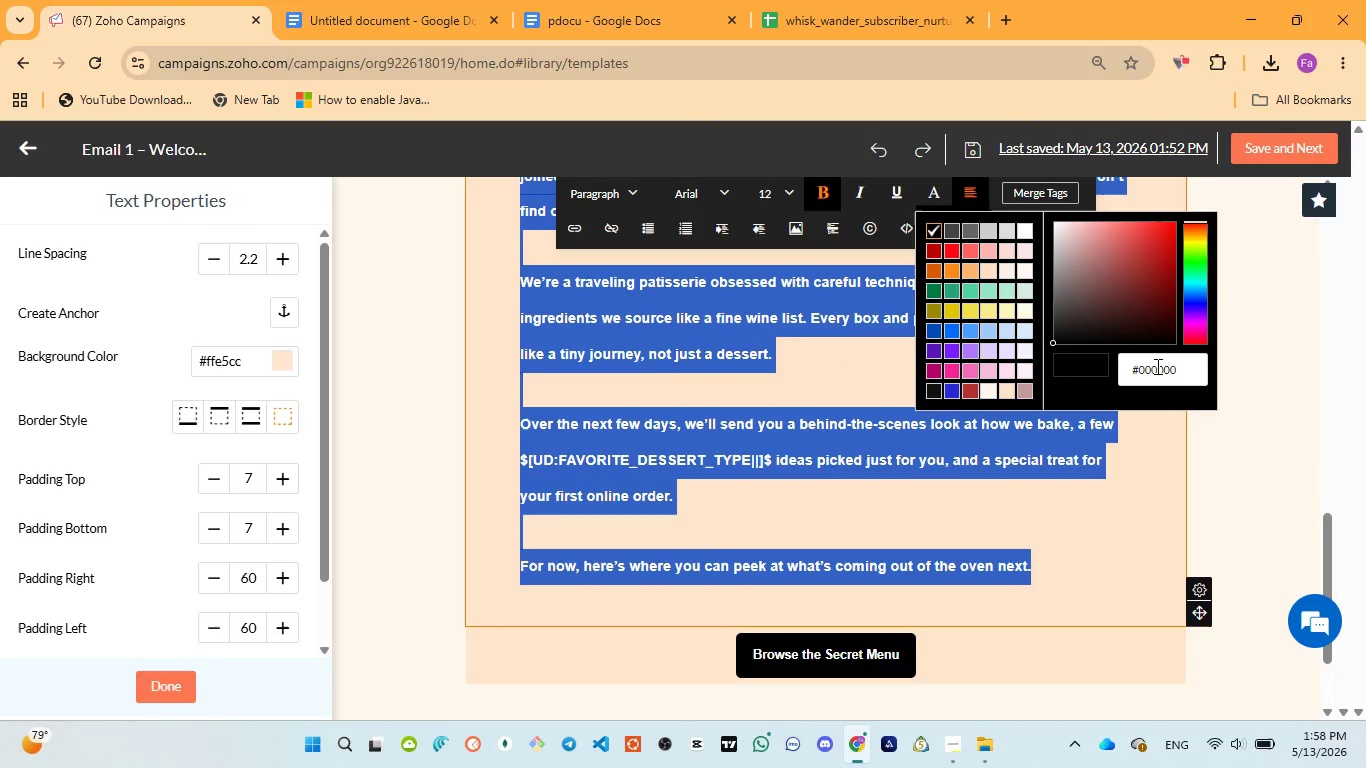 
left_click([1164, 366])
 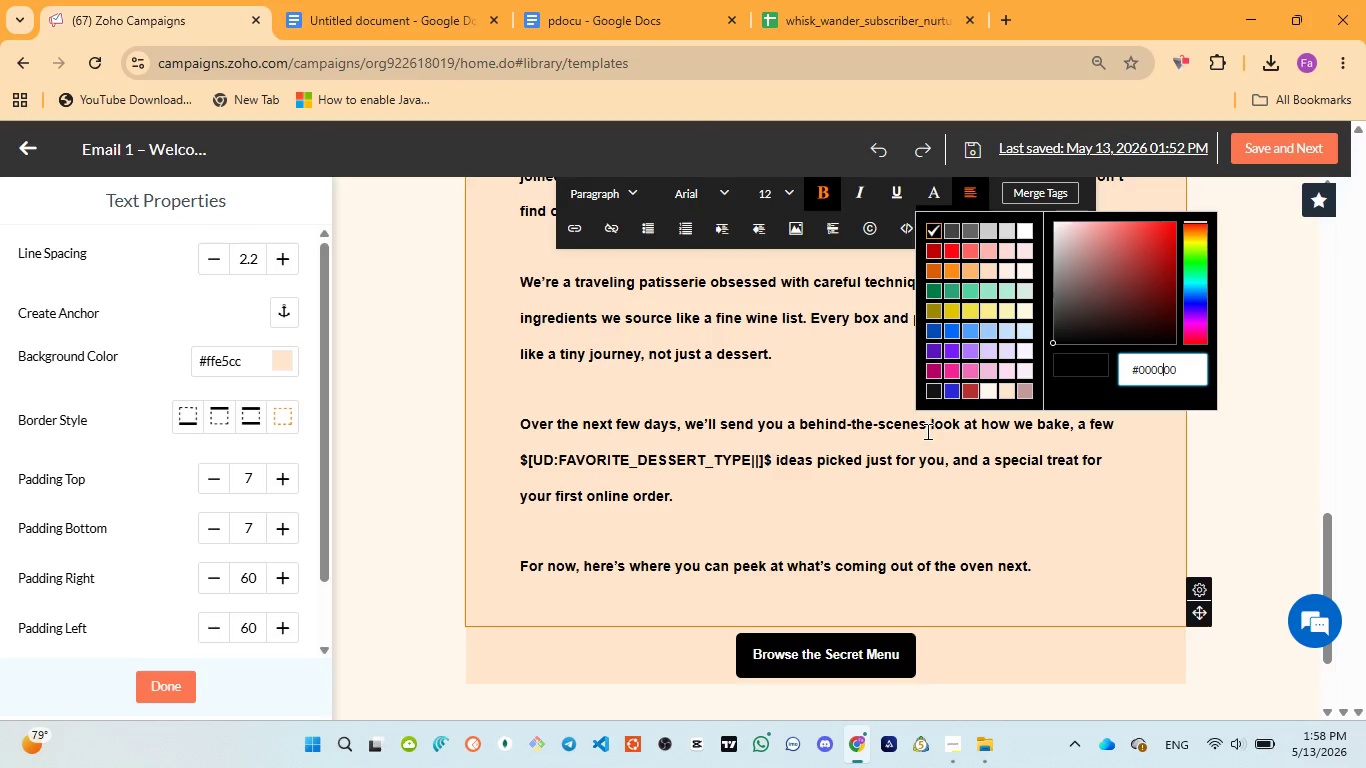 
left_click([815, 460])
 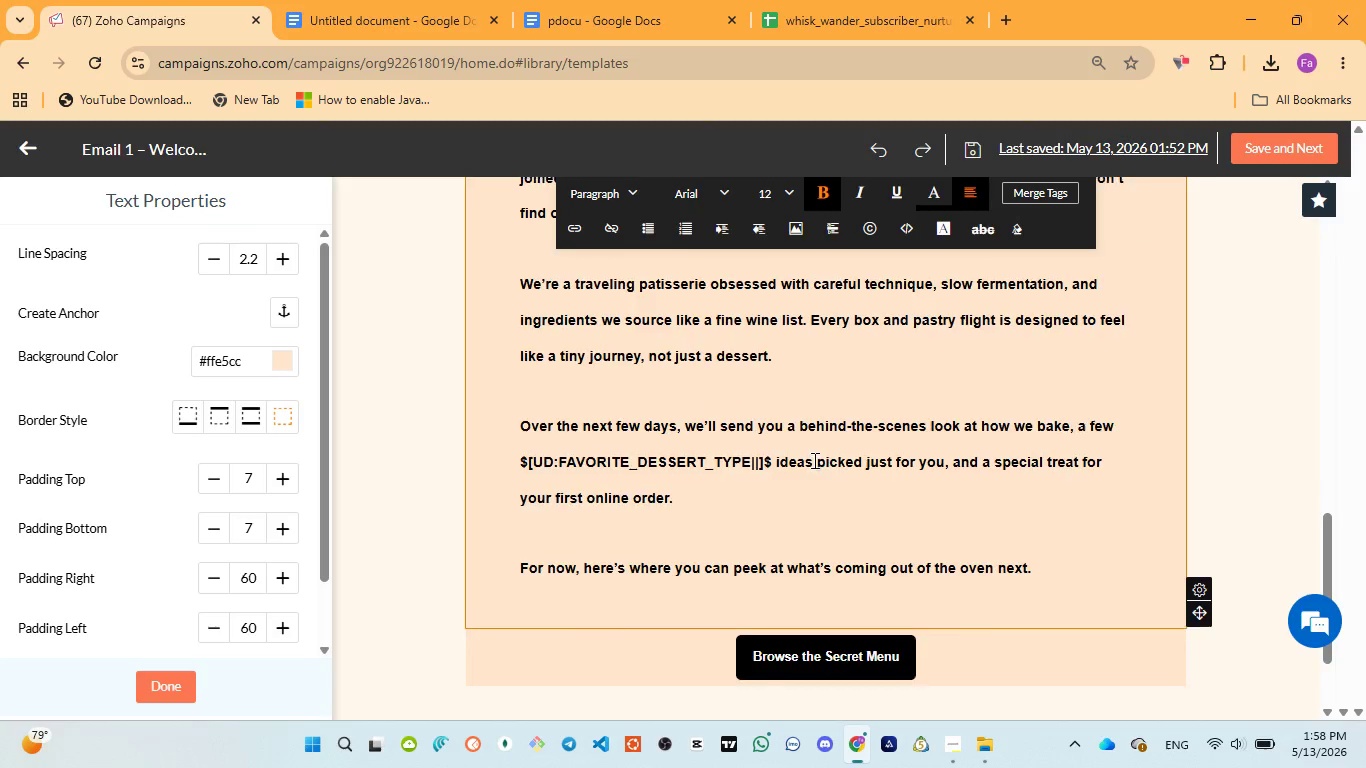 
scroll: coordinate [813, 460], scroll_direction: up, amount: 8.0
 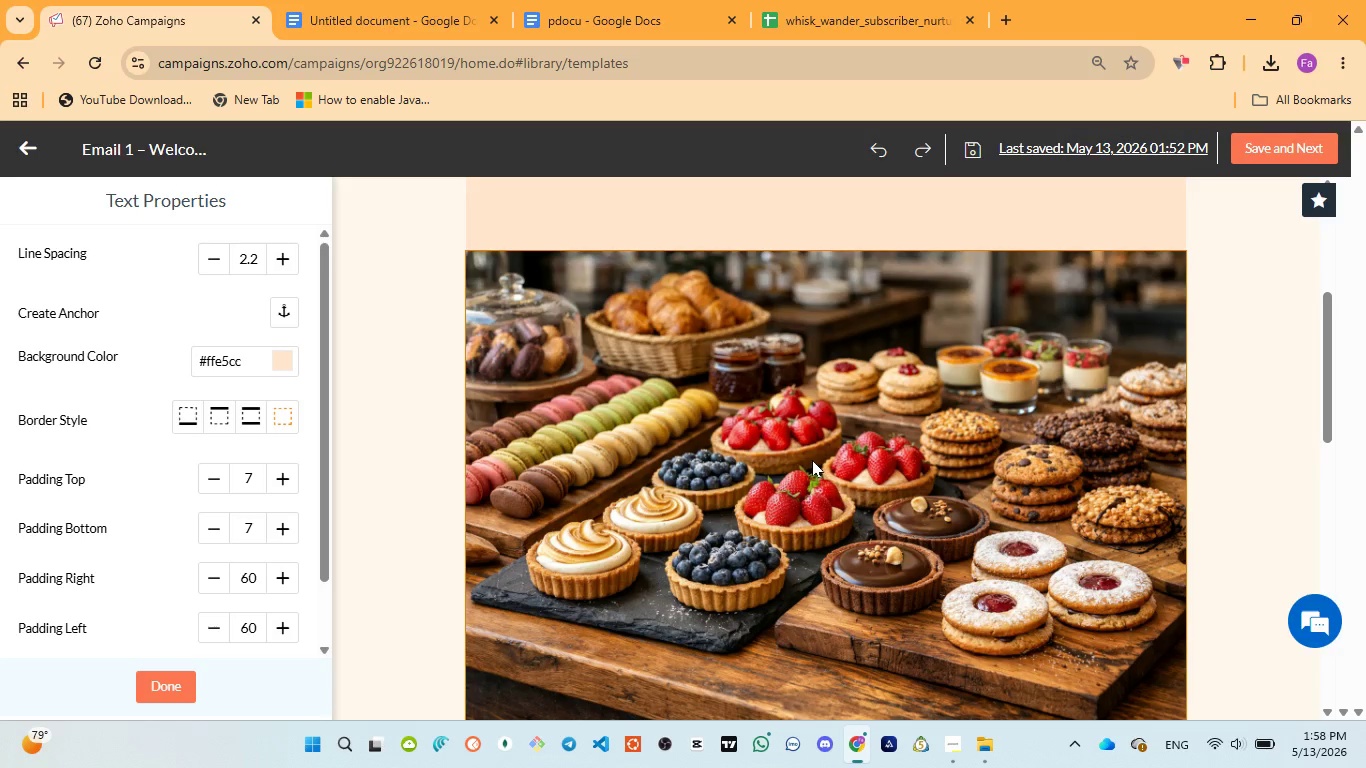 
scroll: coordinate [811, 461], scroll_direction: down, amount: 3.0
 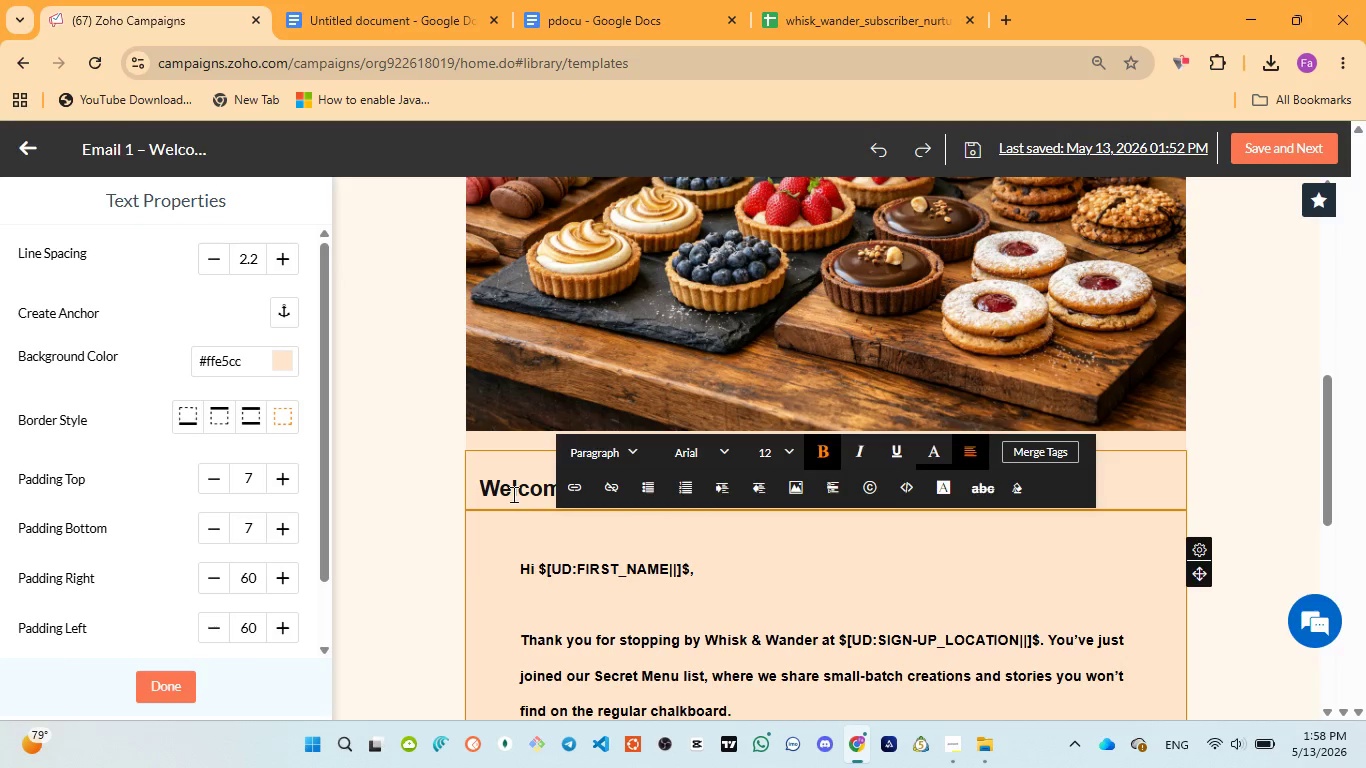 
left_click([512, 490])
 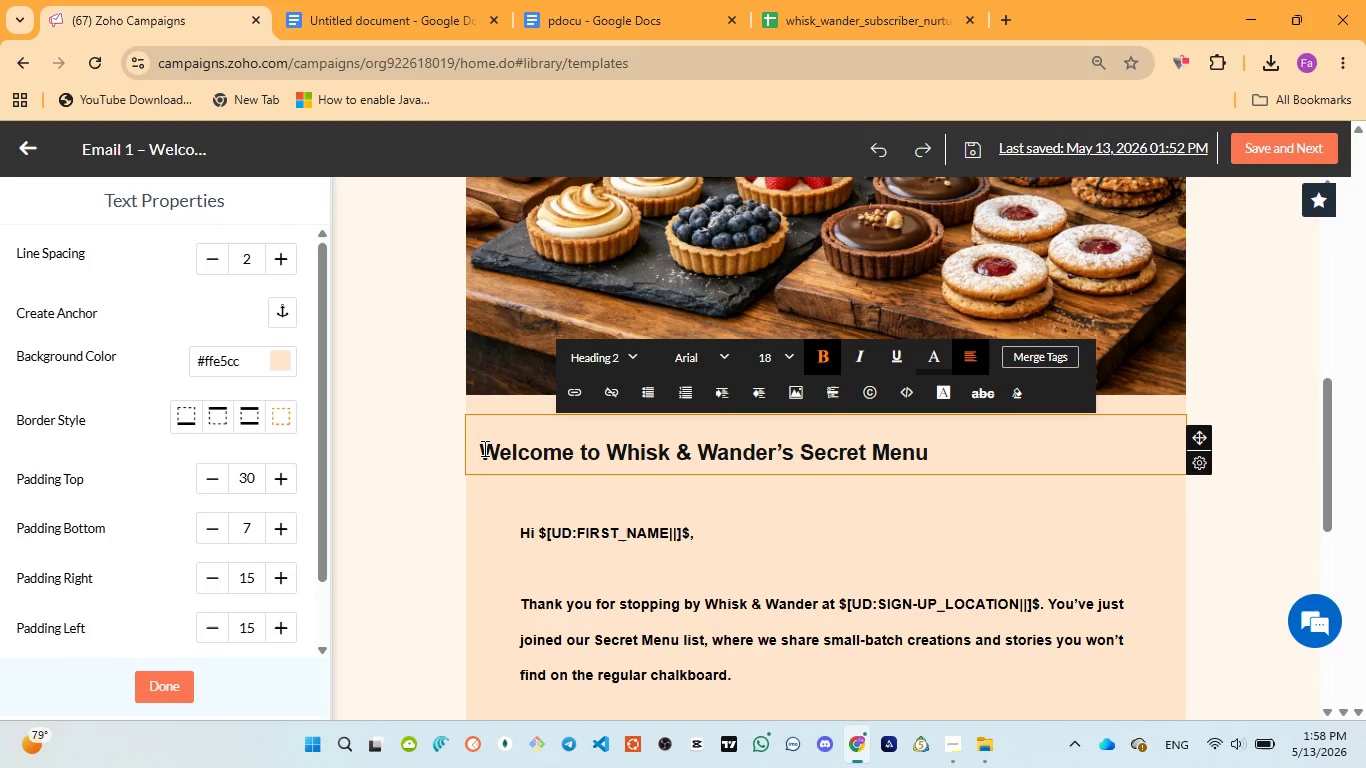 
left_click_drag(start_coordinate=[483, 448], to_coordinate=[949, 457])
 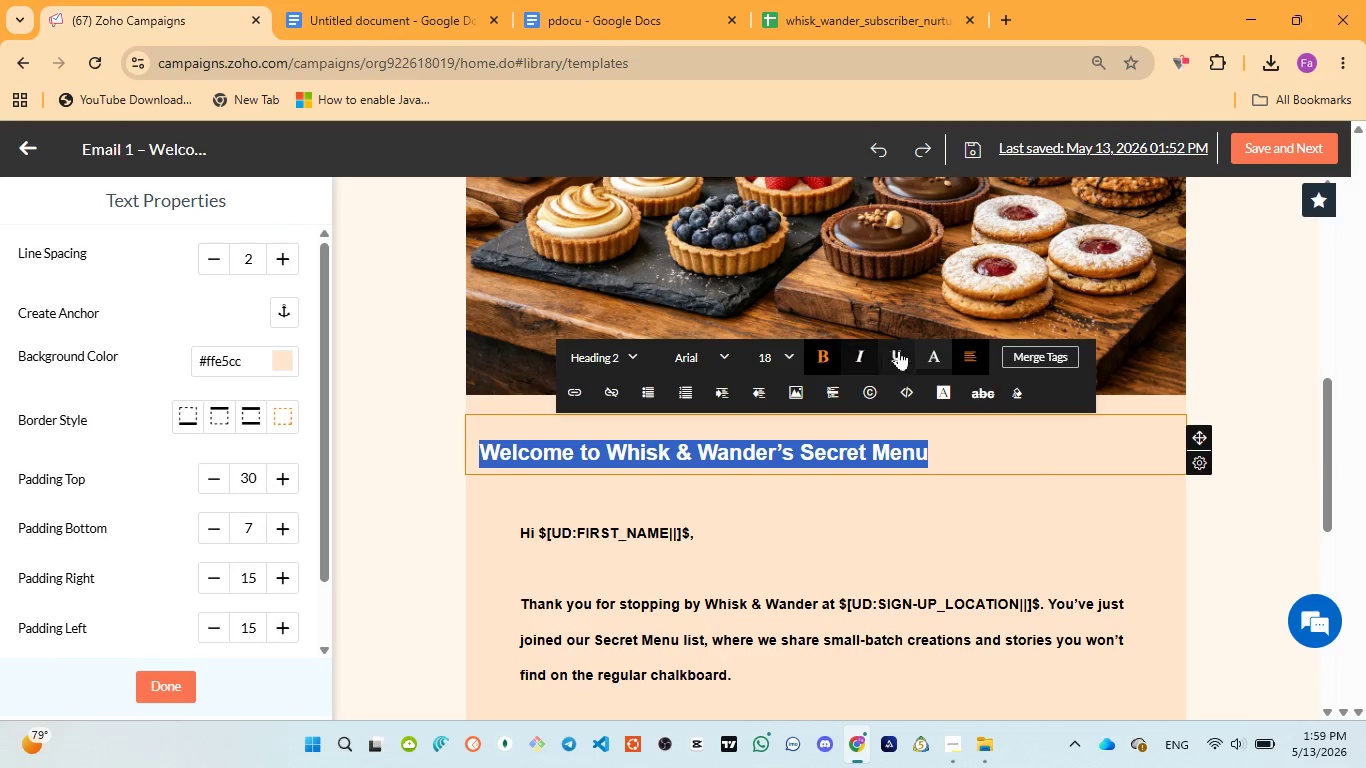 
left_click([928, 353])
 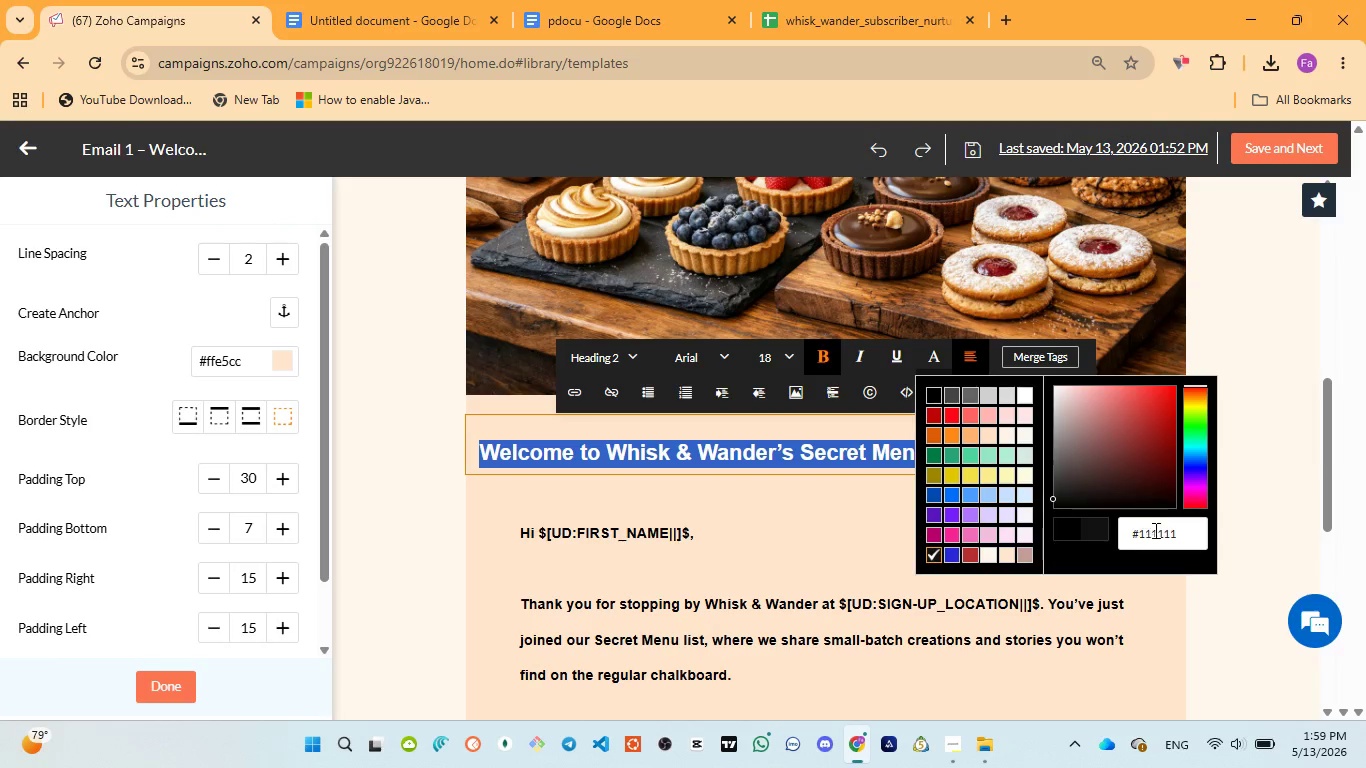 
double_click([1157, 533])
 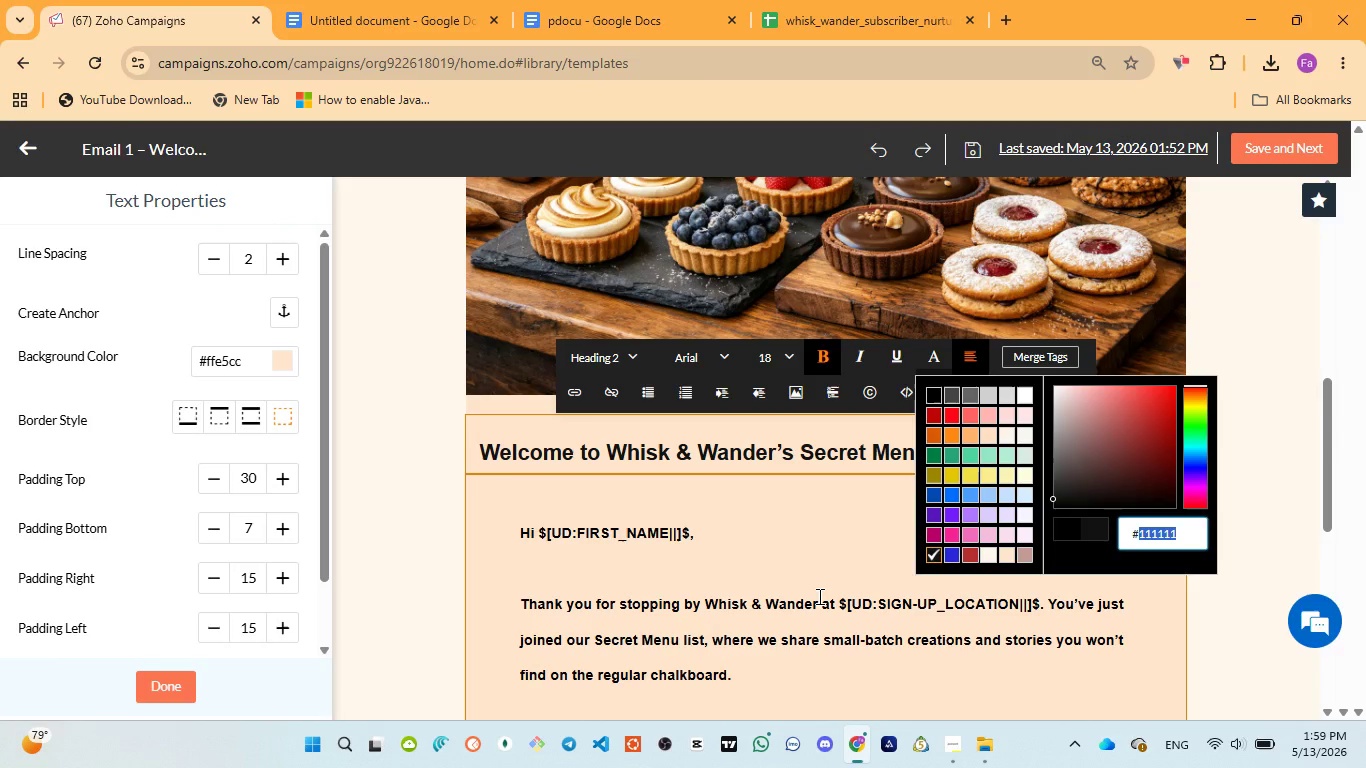 
left_click([818, 595])
 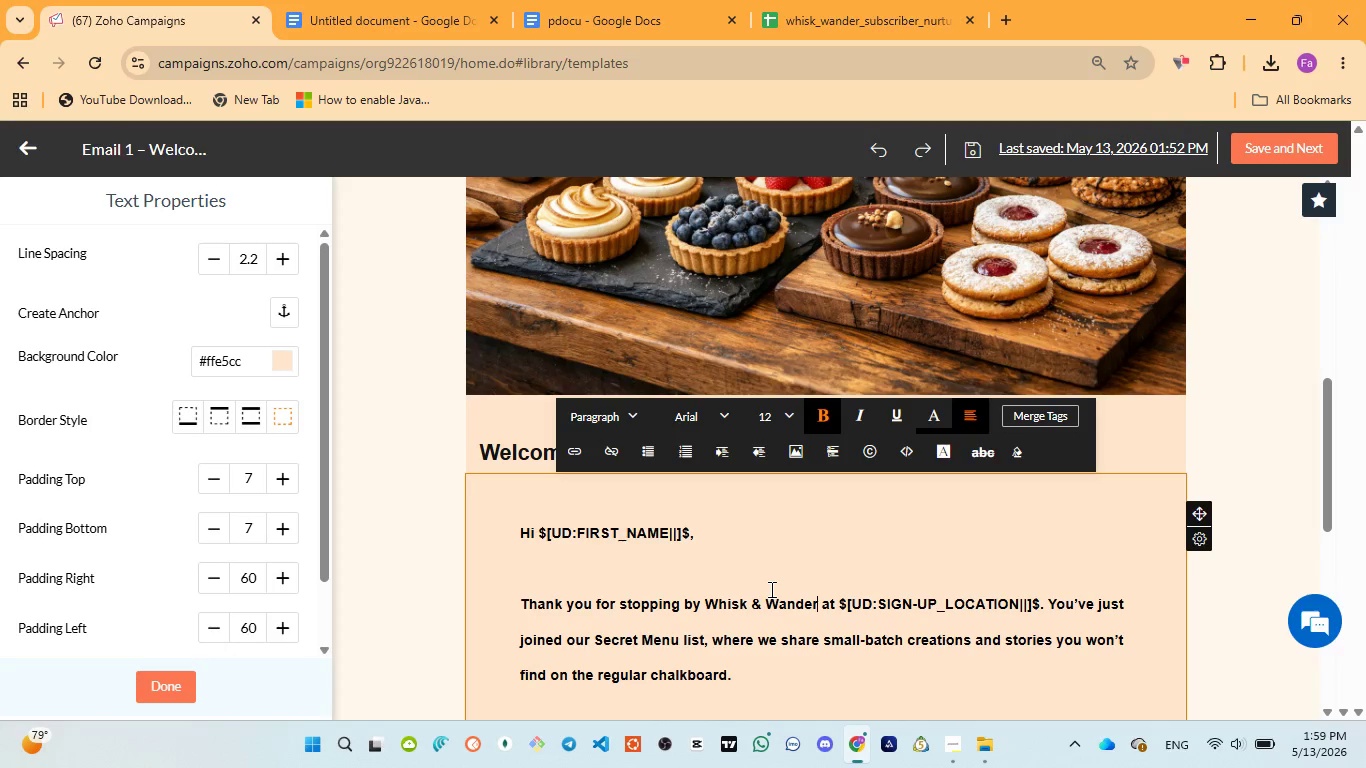 
key(Control+A)
 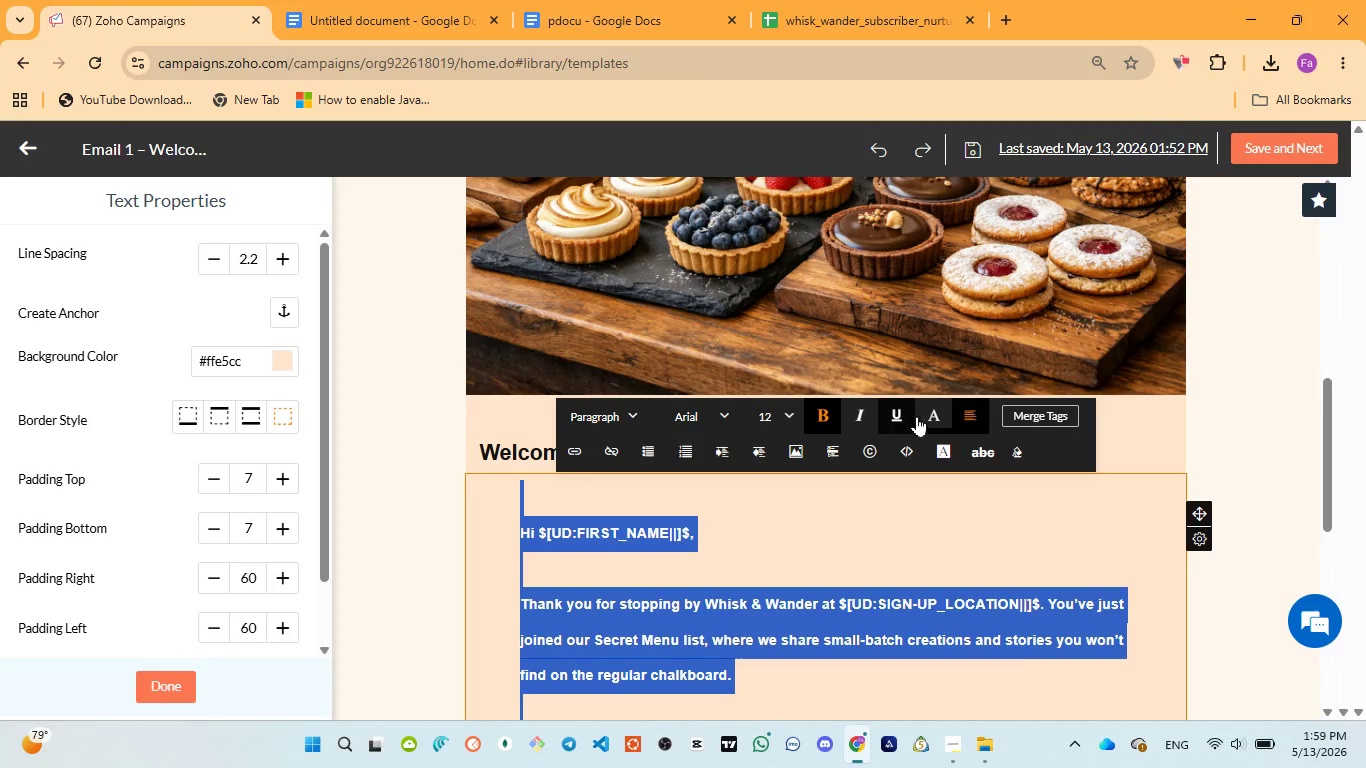 
left_click([929, 413])
 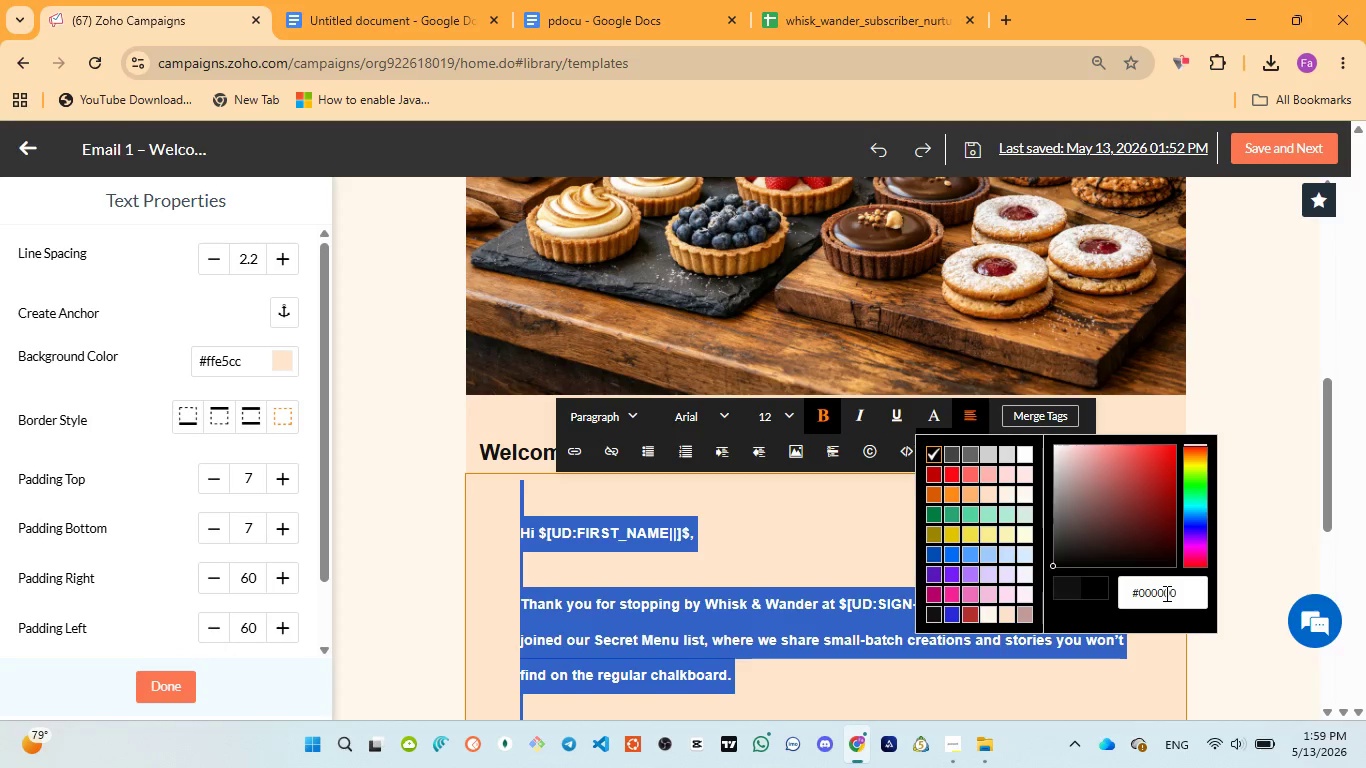 
double_click([1165, 593])
 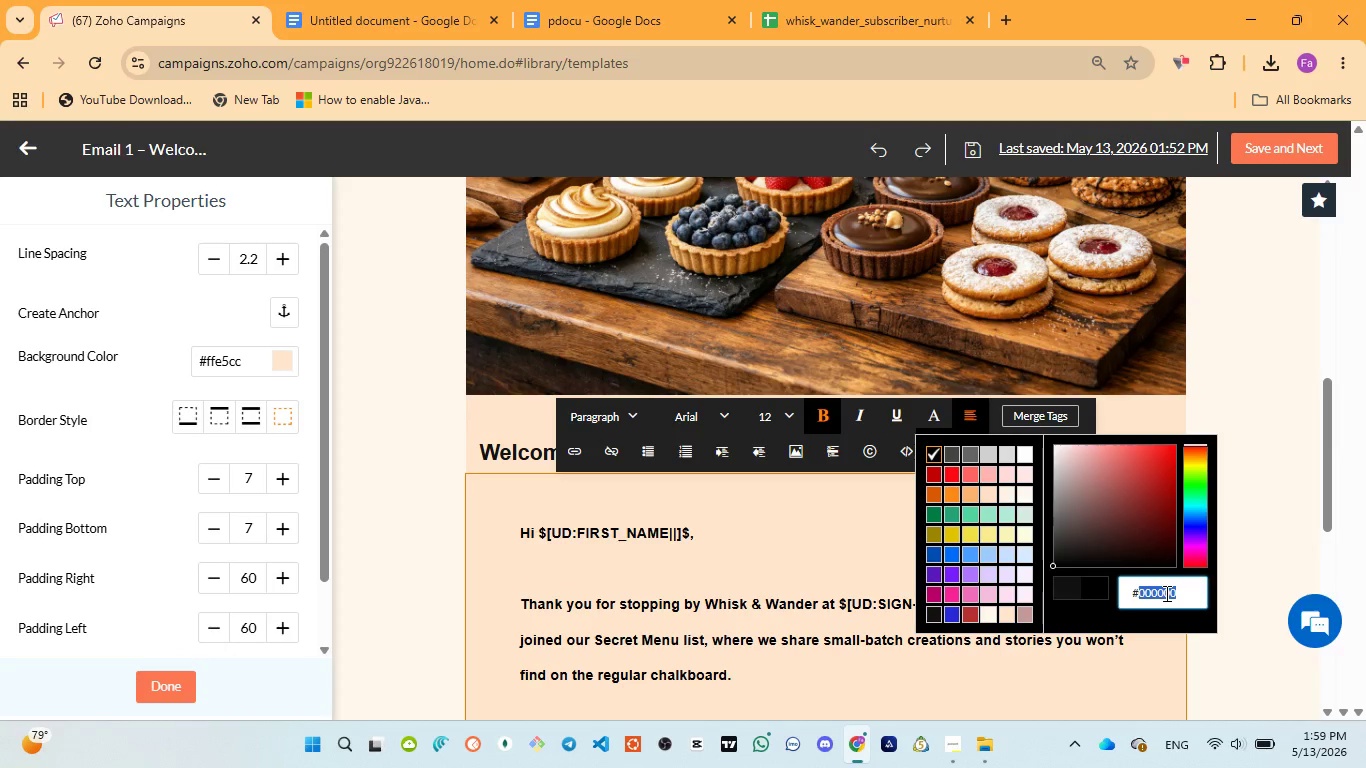 
type(111111)
 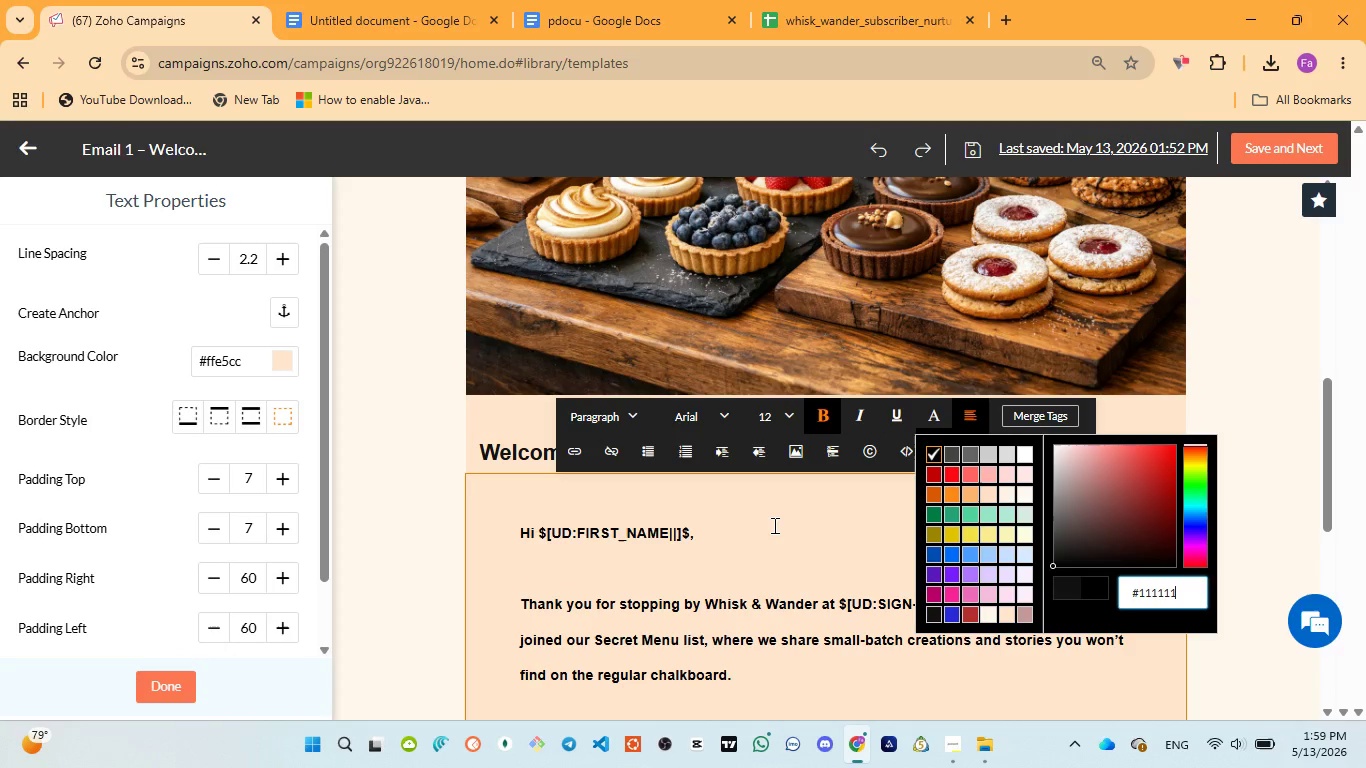 
left_click([771, 525])
 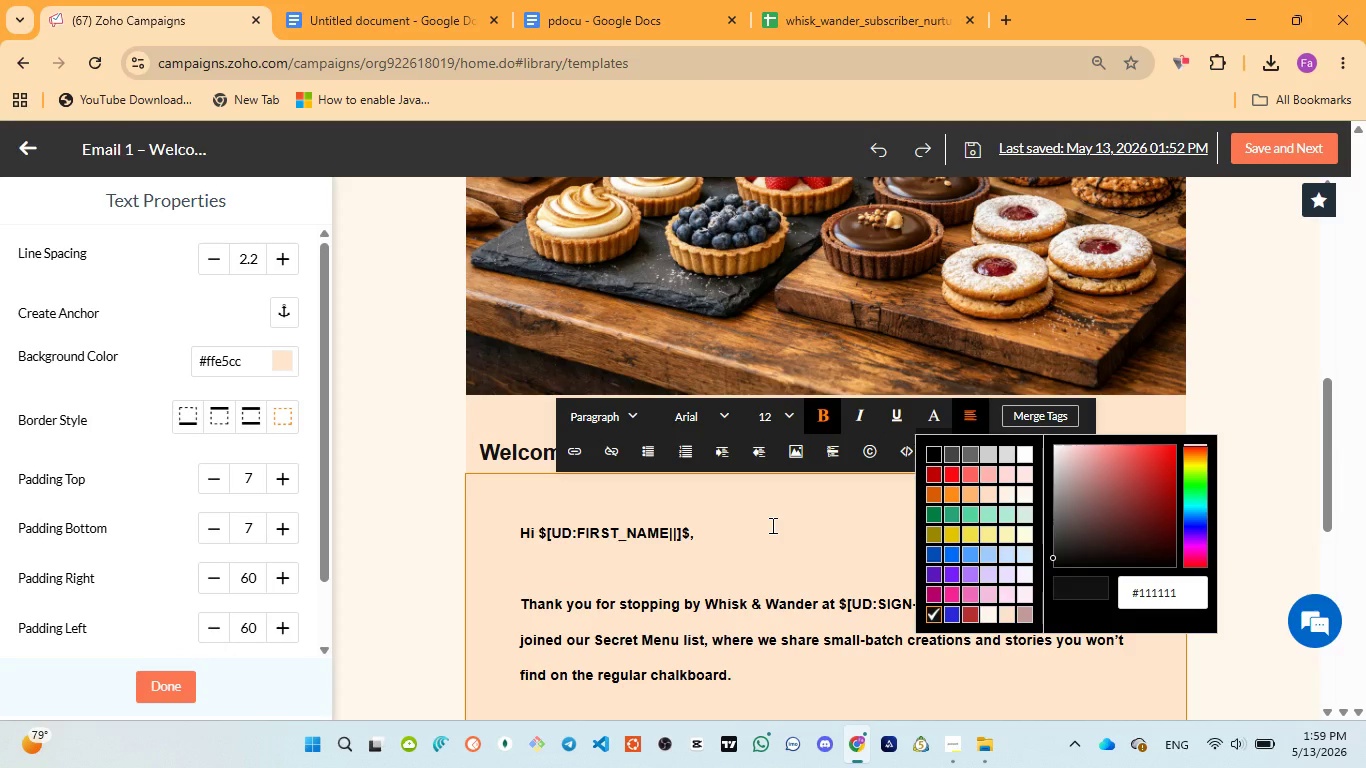 
left_click([771, 525])
 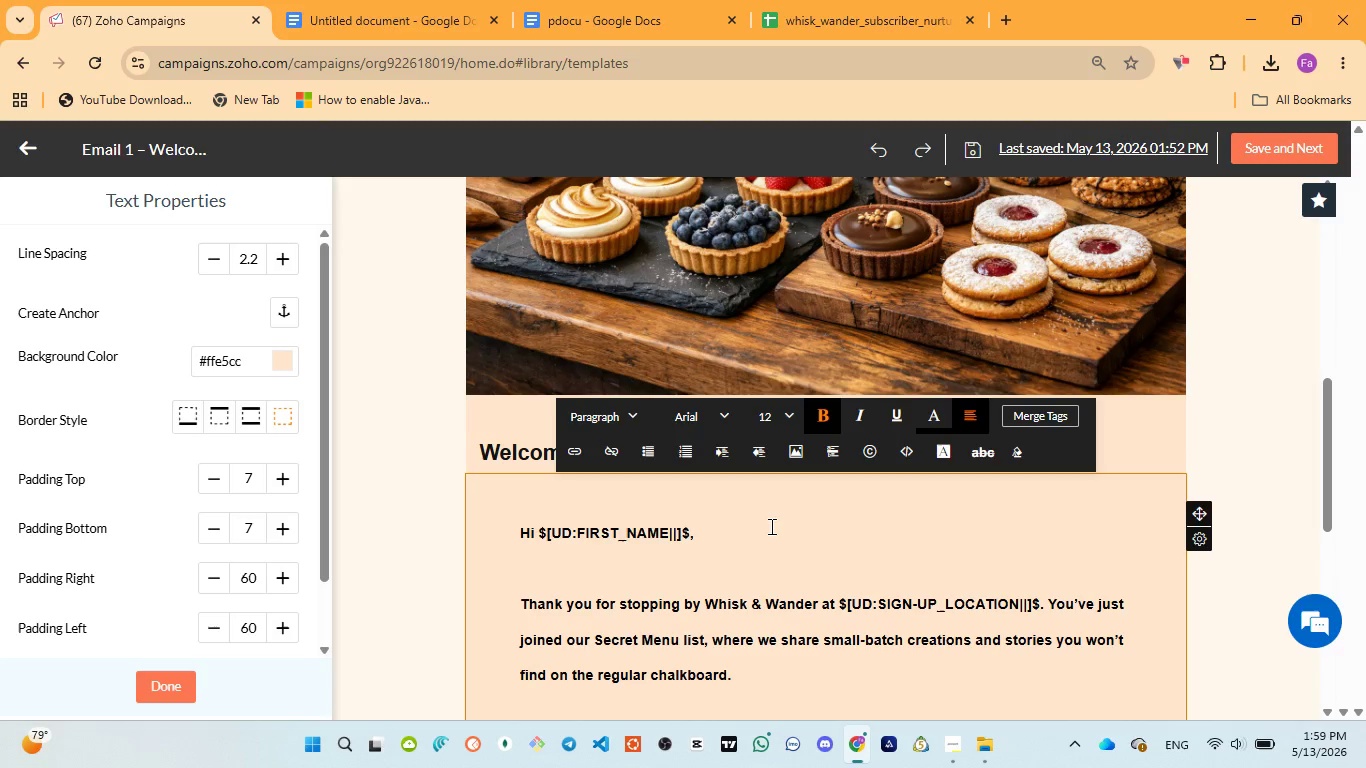 
key(Control+A)
 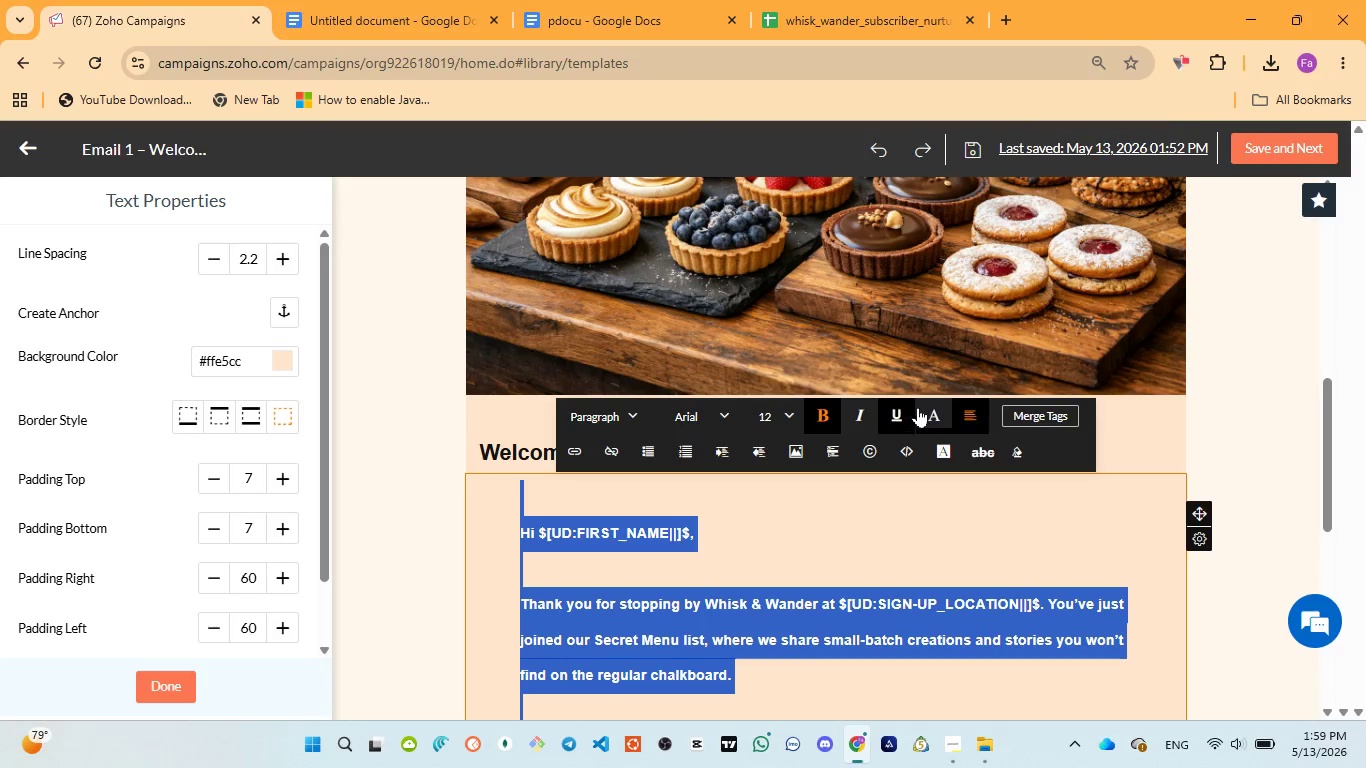 
left_click([931, 407])
 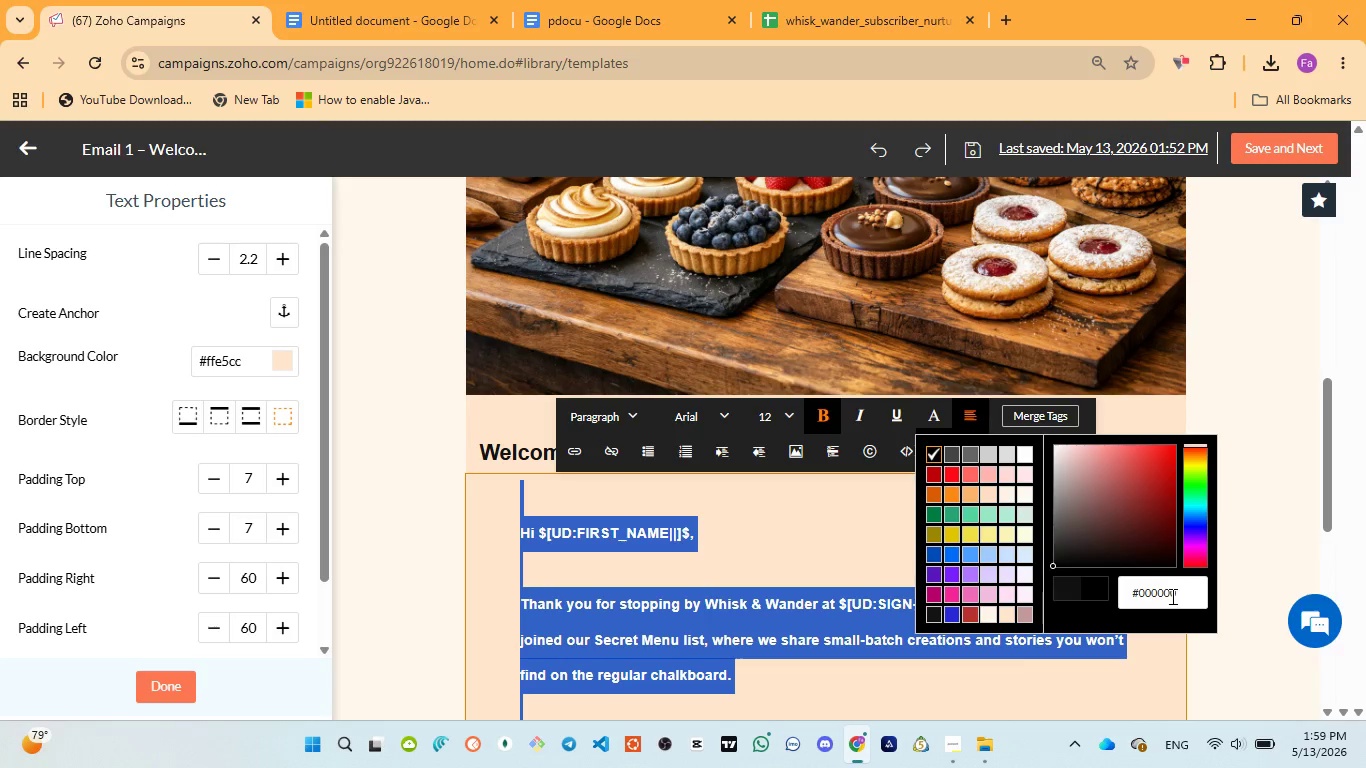 
double_click([1171, 596])
 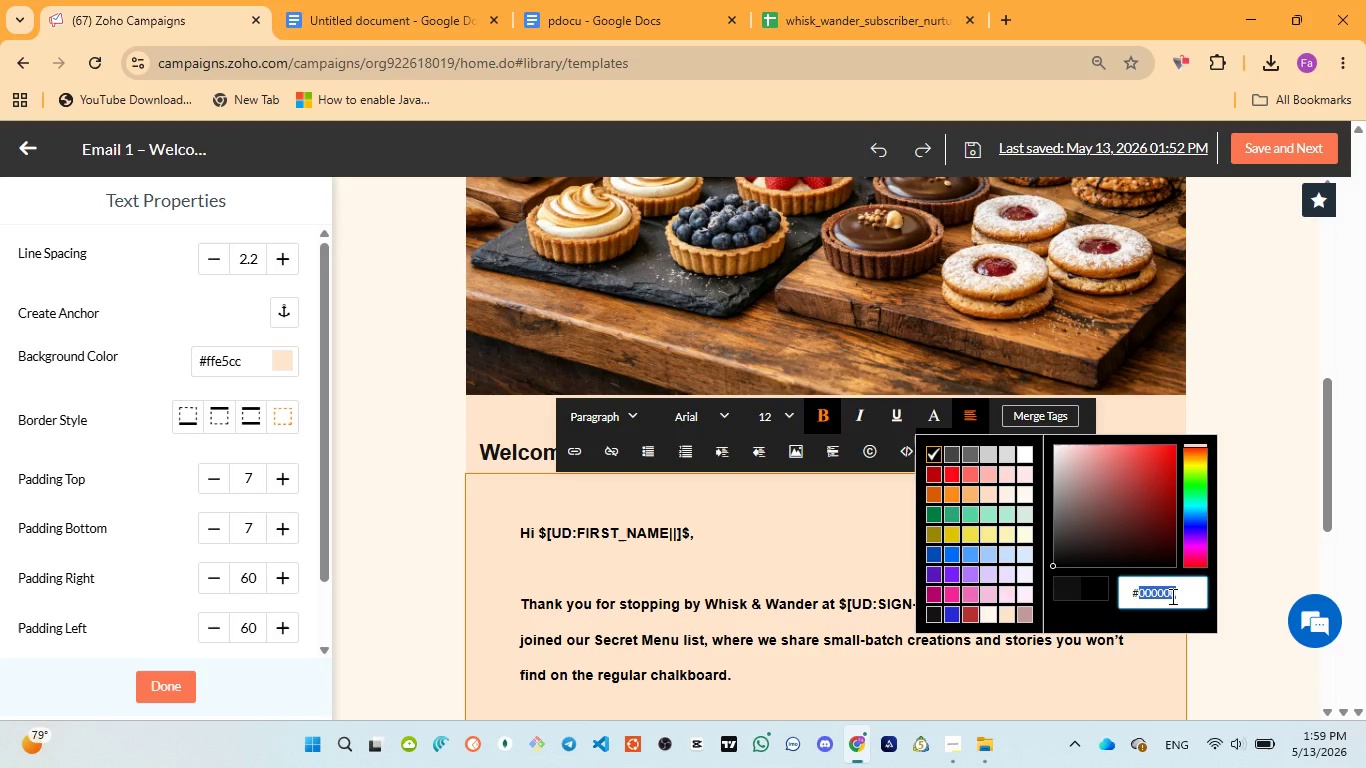 
type(111111)
 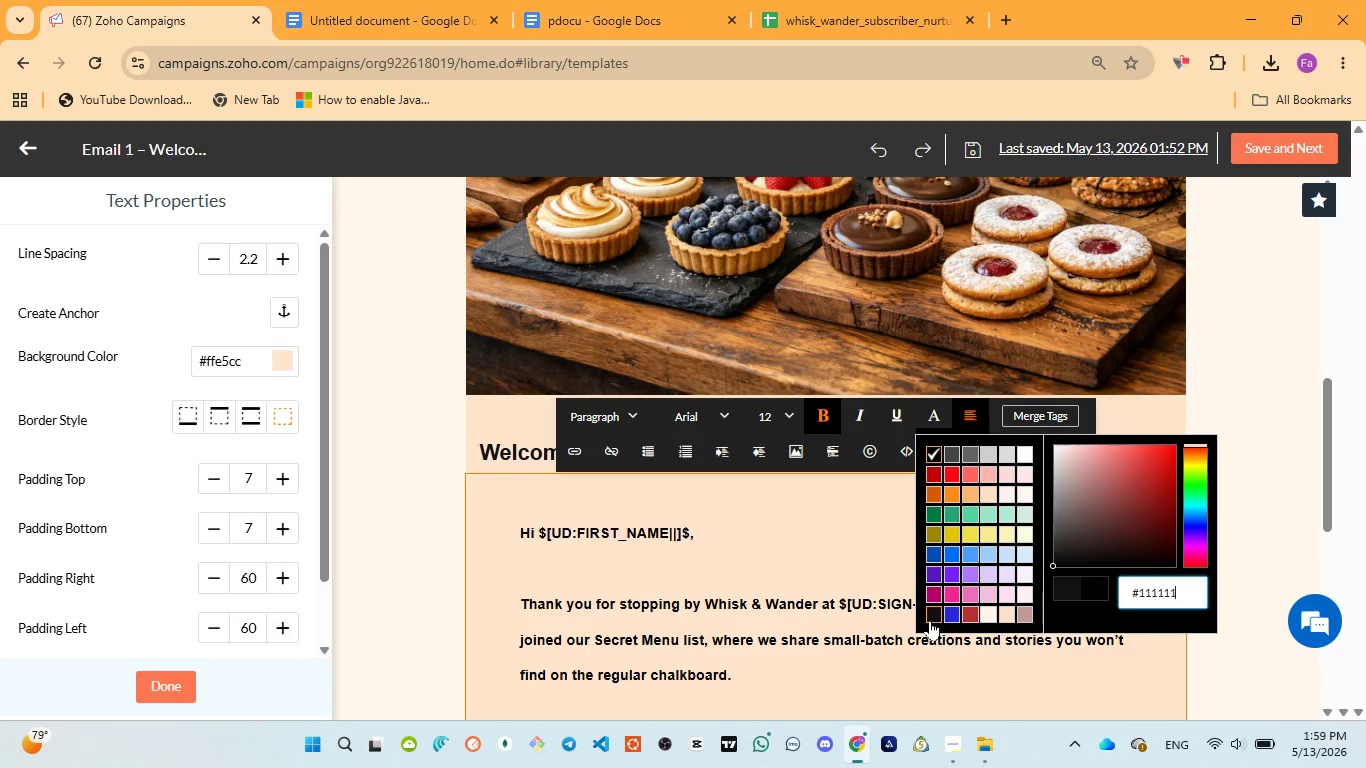 
left_click([930, 620])
 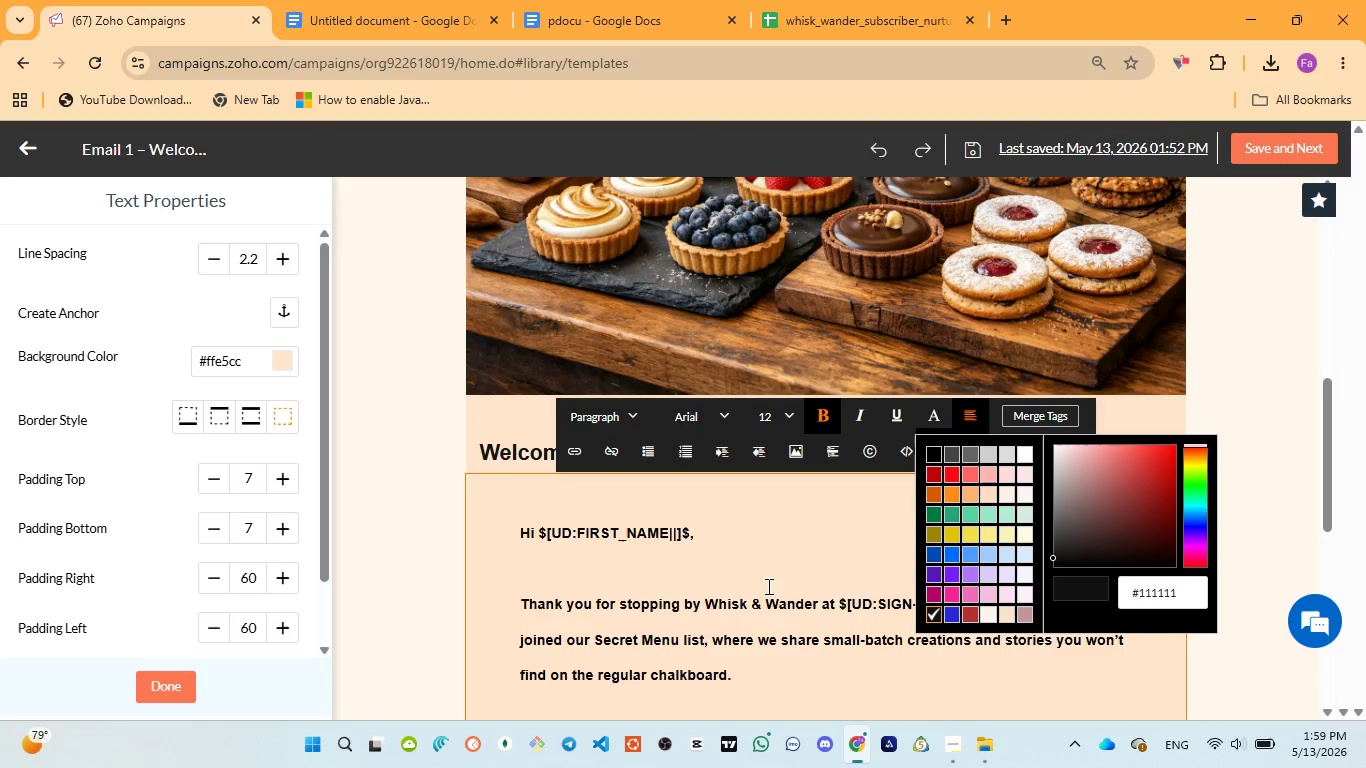 
left_click([761, 584])
 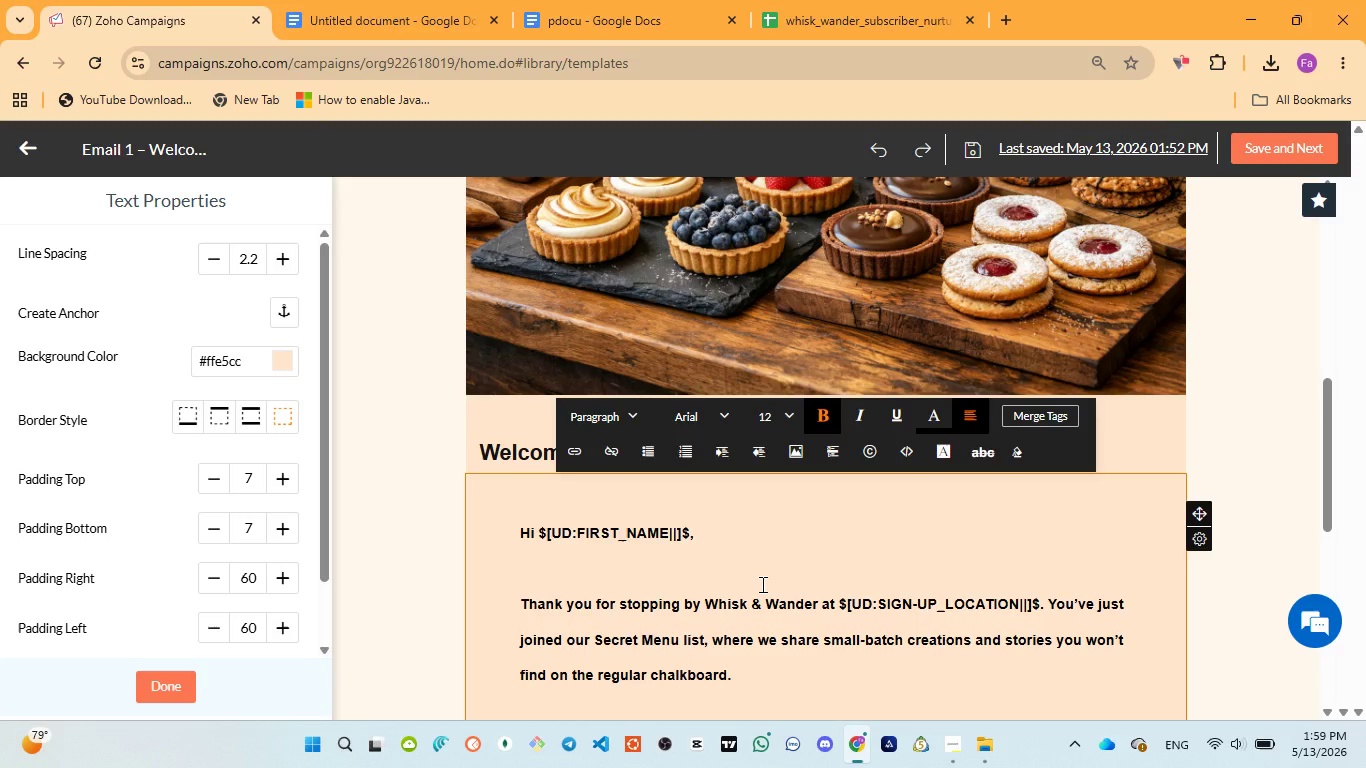 
key(Control+A)
 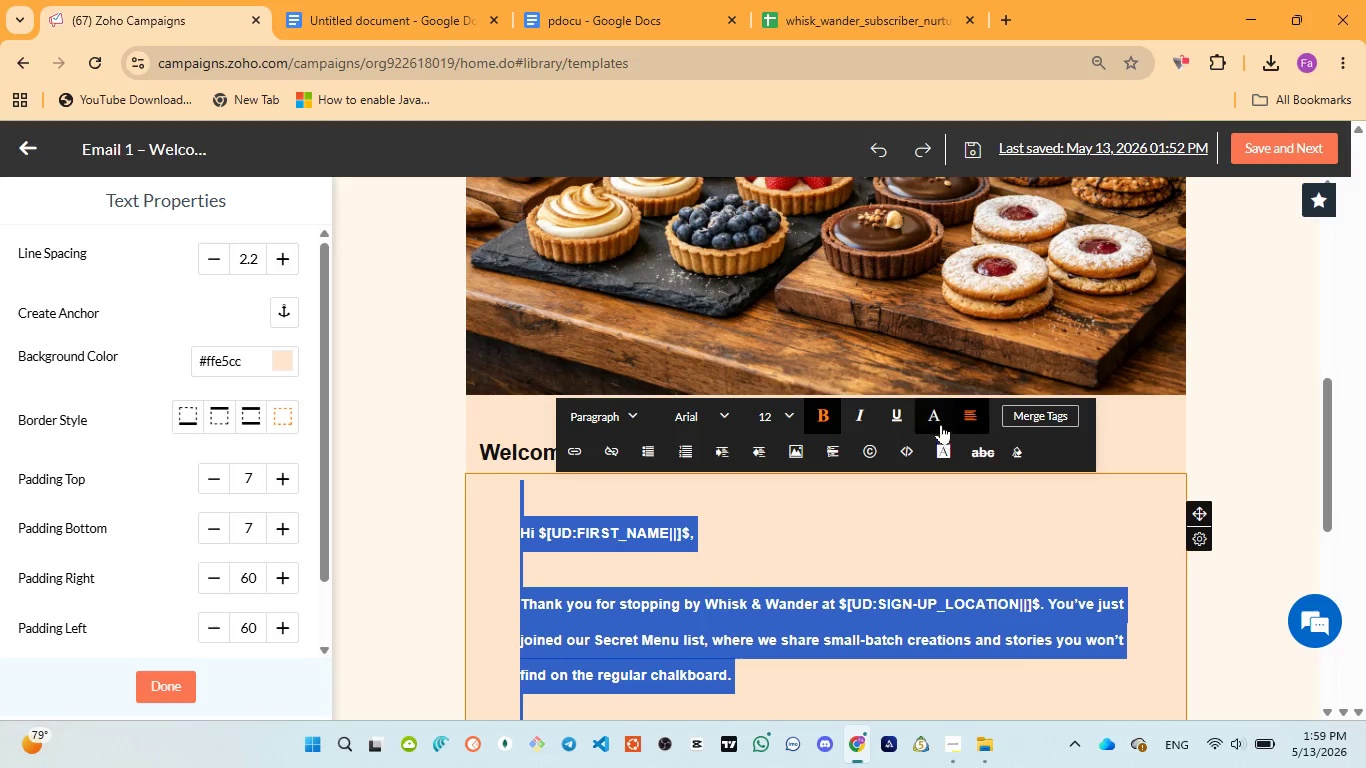 
left_click([936, 416])
 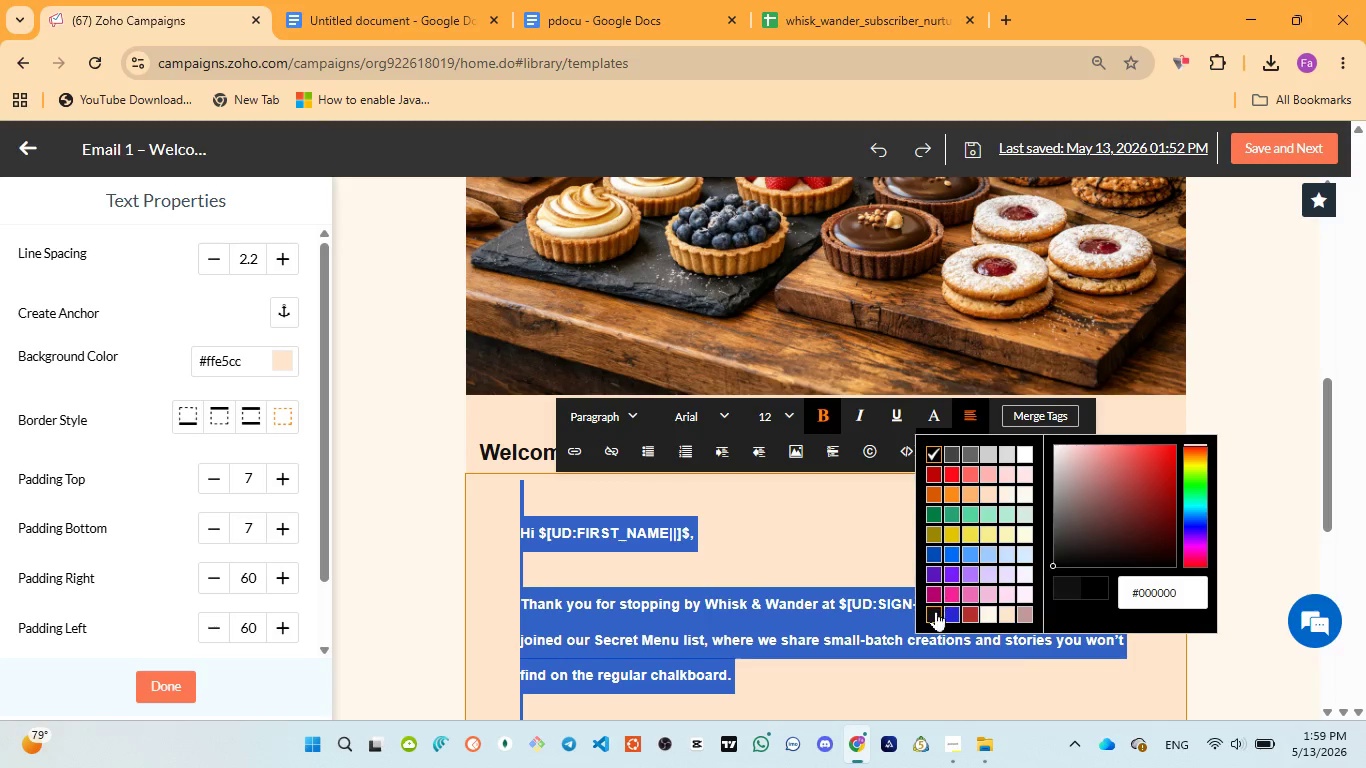 
left_click([933, 613])
 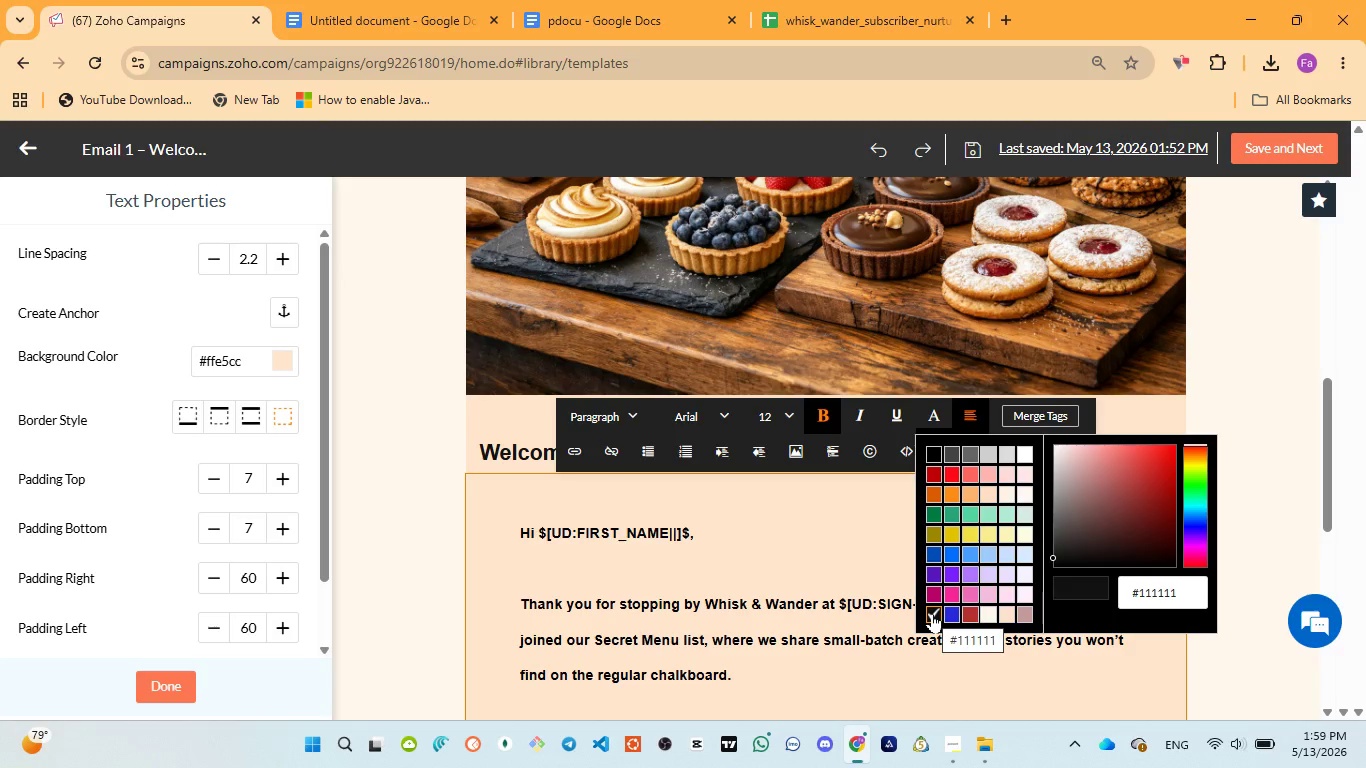 
left_click([675, 538])
 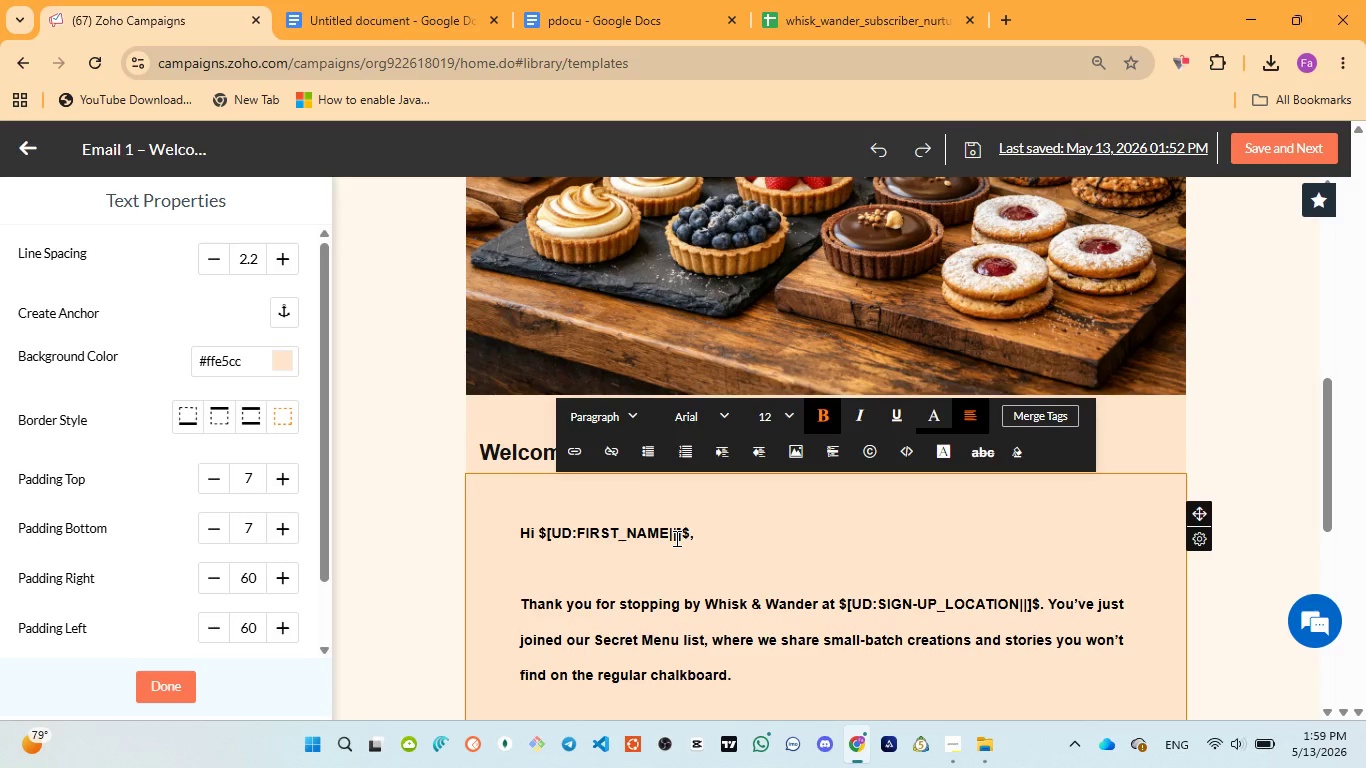 
scroll: coordinate [675, 538], scroll_direction: down, amount: 3.0
 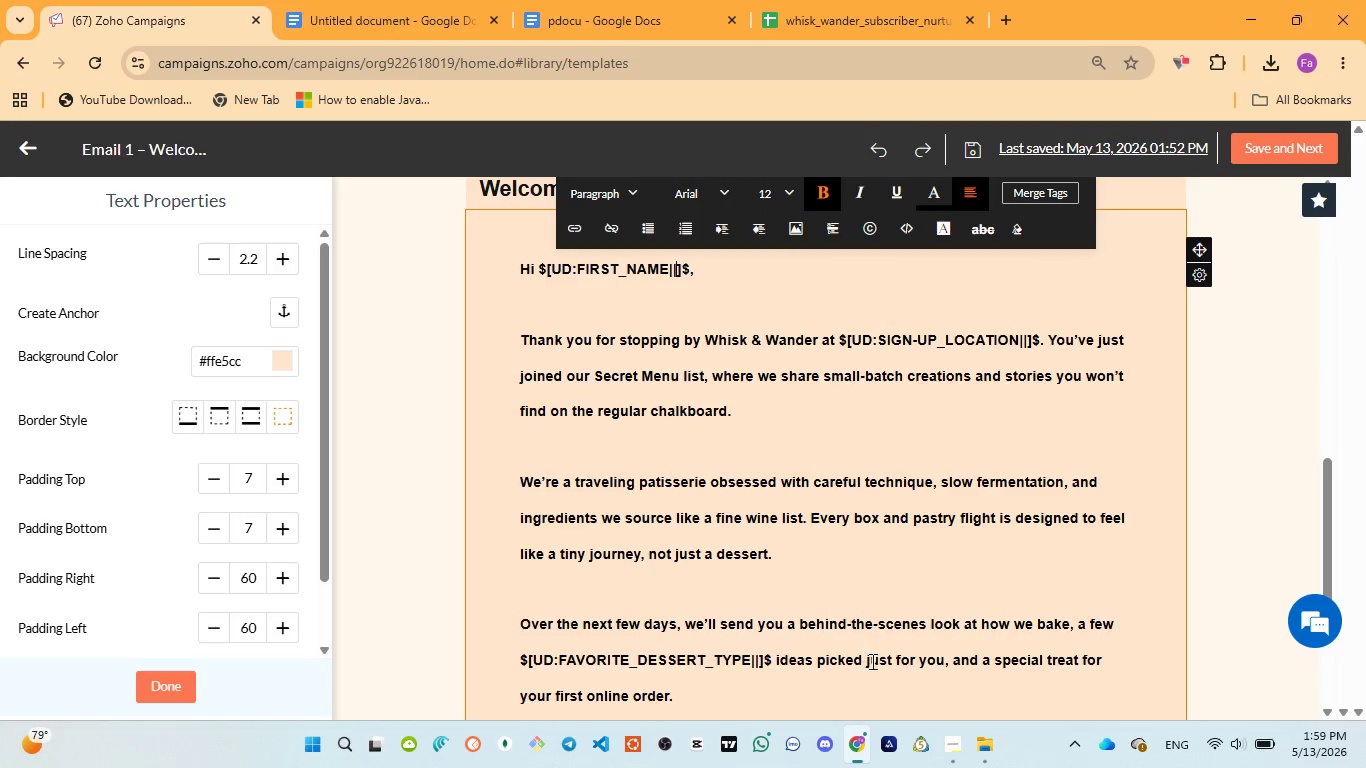 
wait(6.38)
 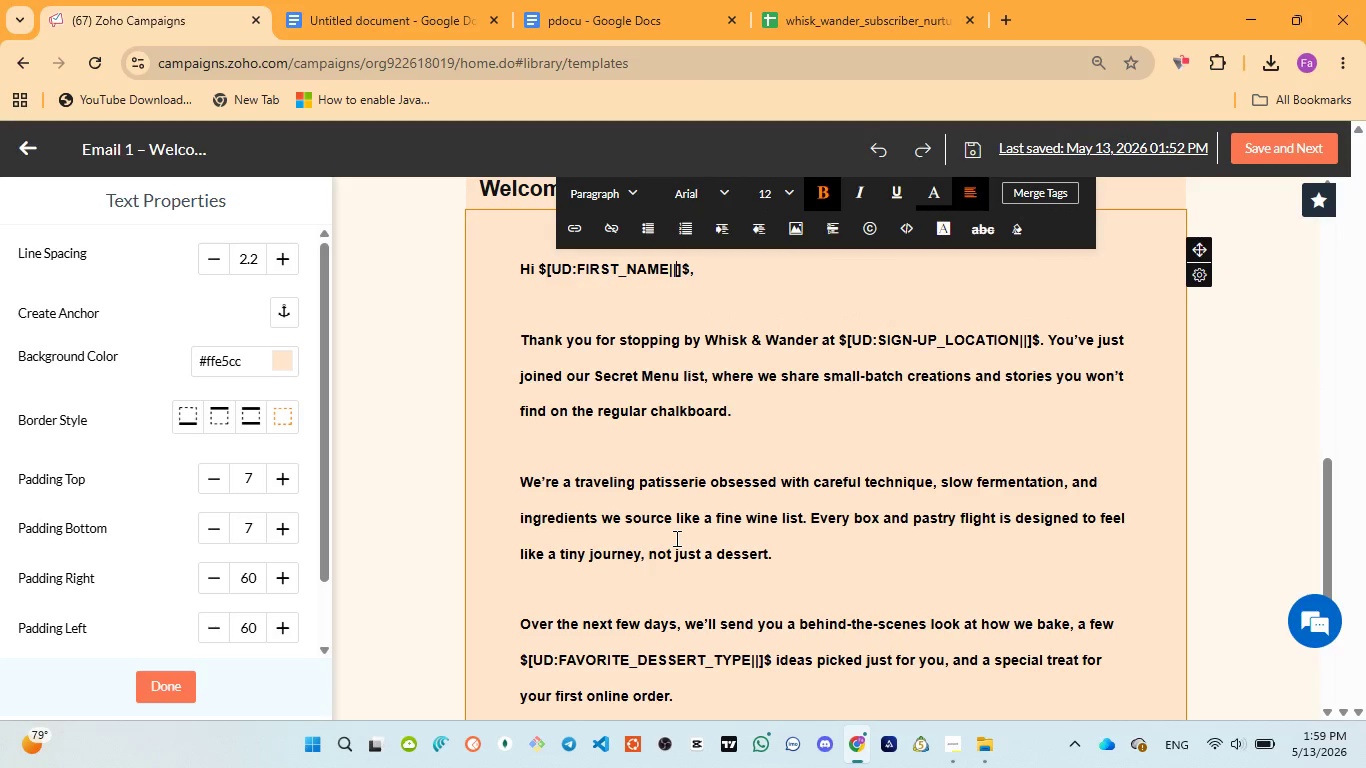 
left_click([942, 664])